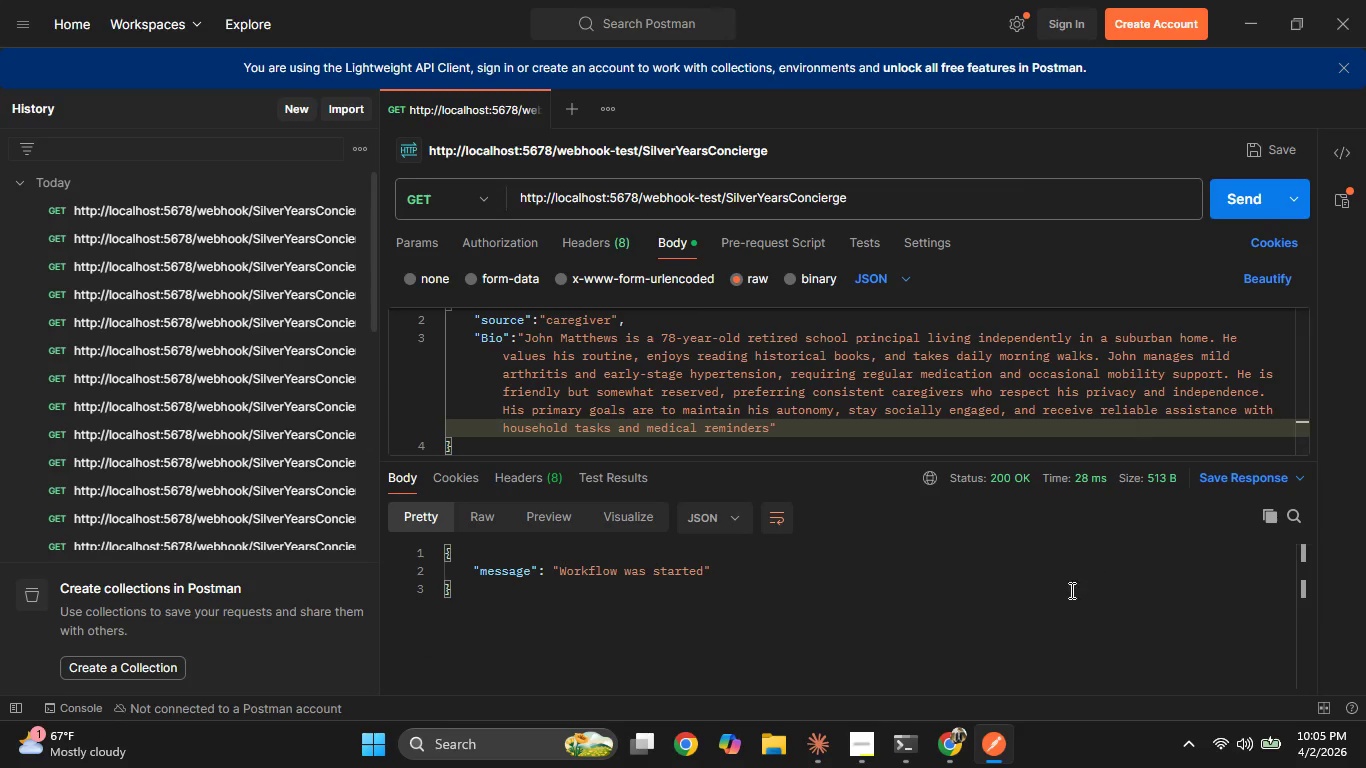 
left_click([1238, 209])
 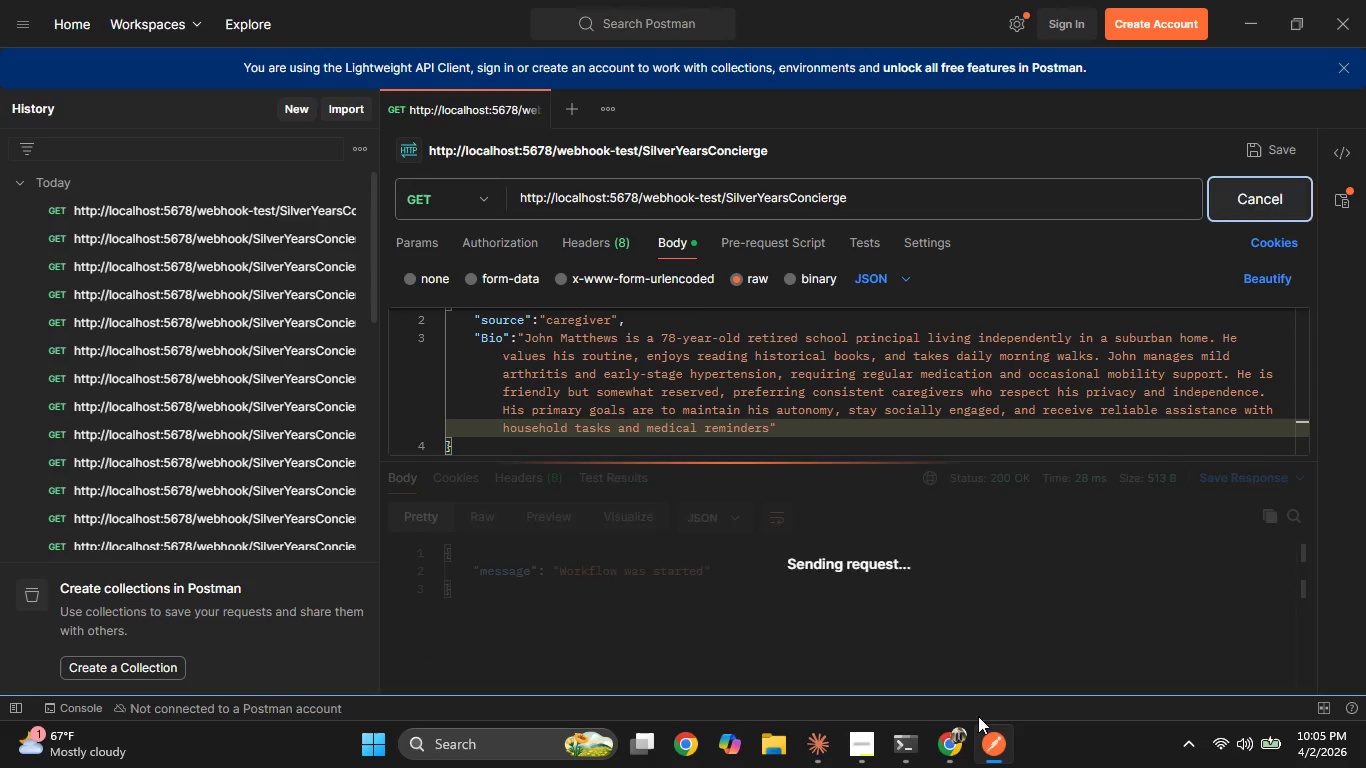 
left_click([940, 746])
 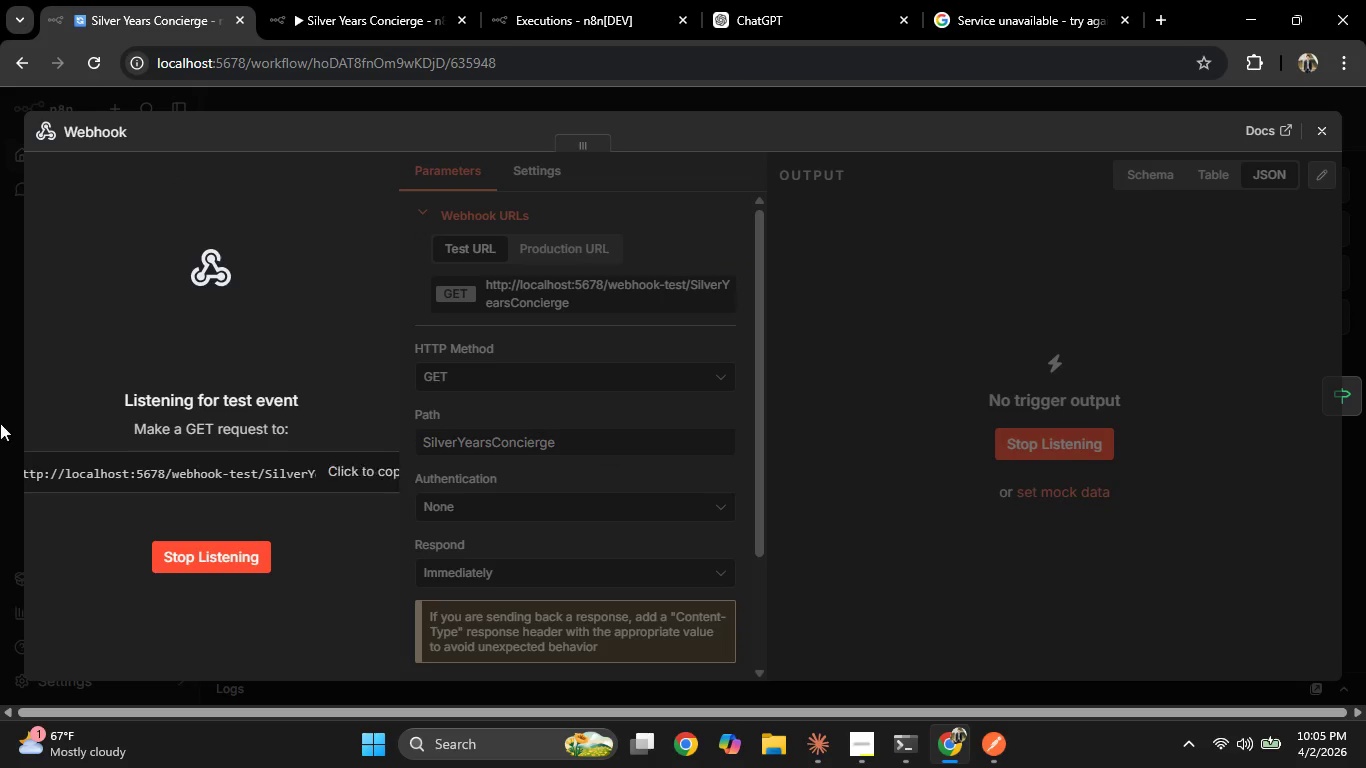 
left_click([0, 390])
 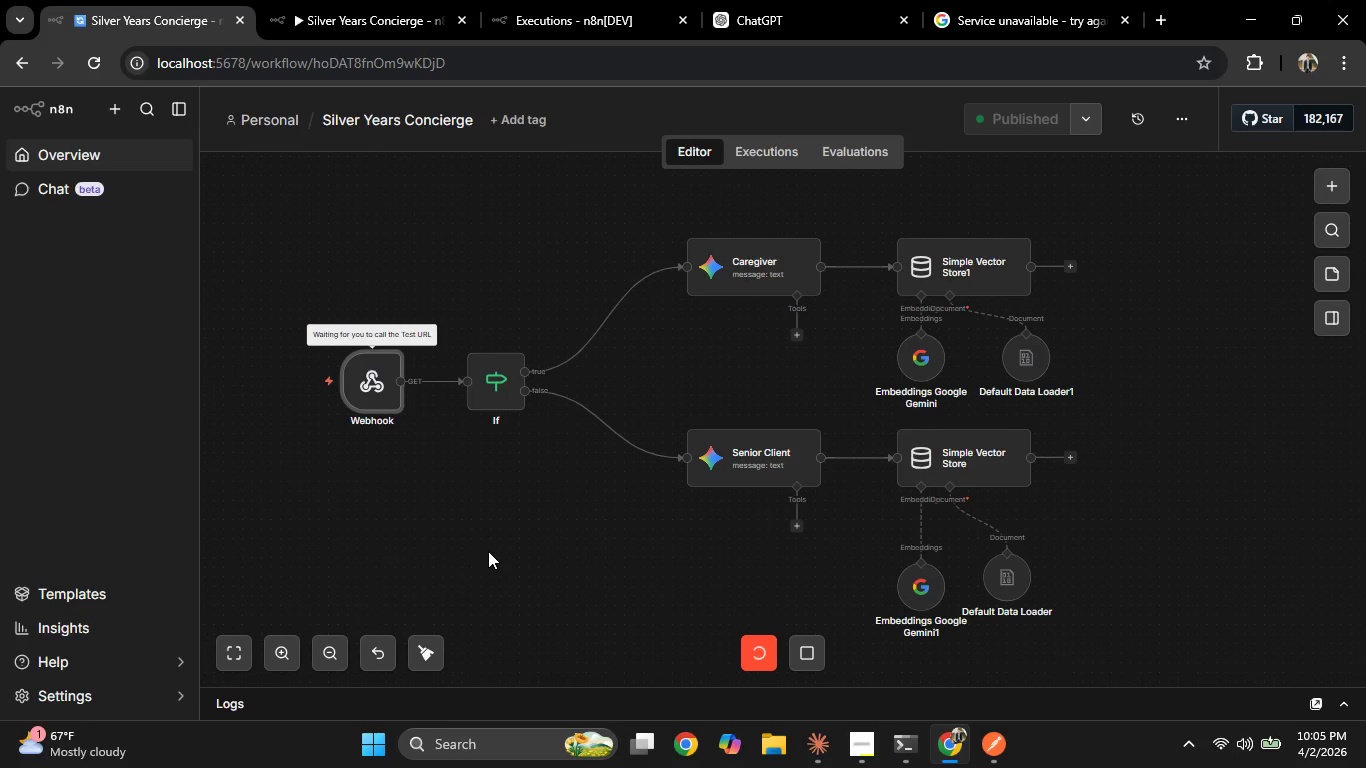 
double_click([375, 392])
 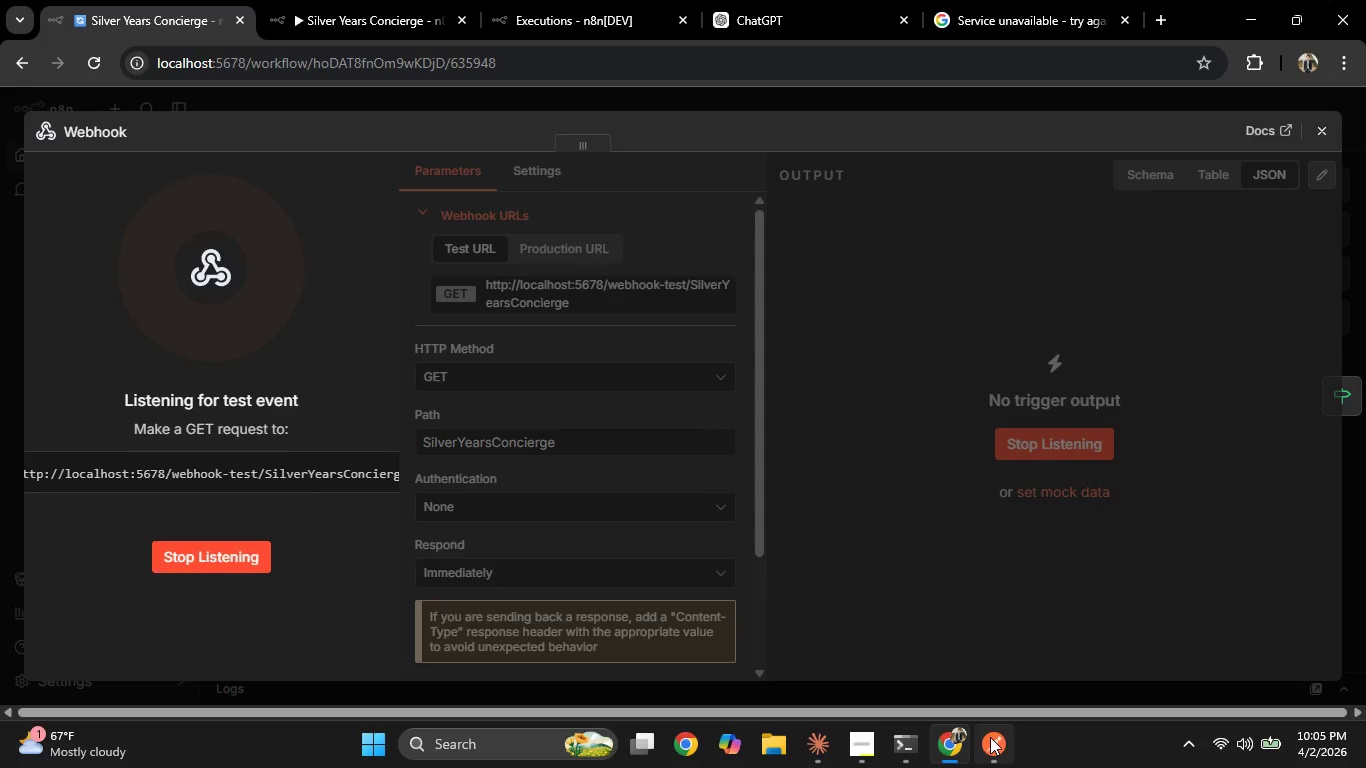 
left_click([993, 740])
 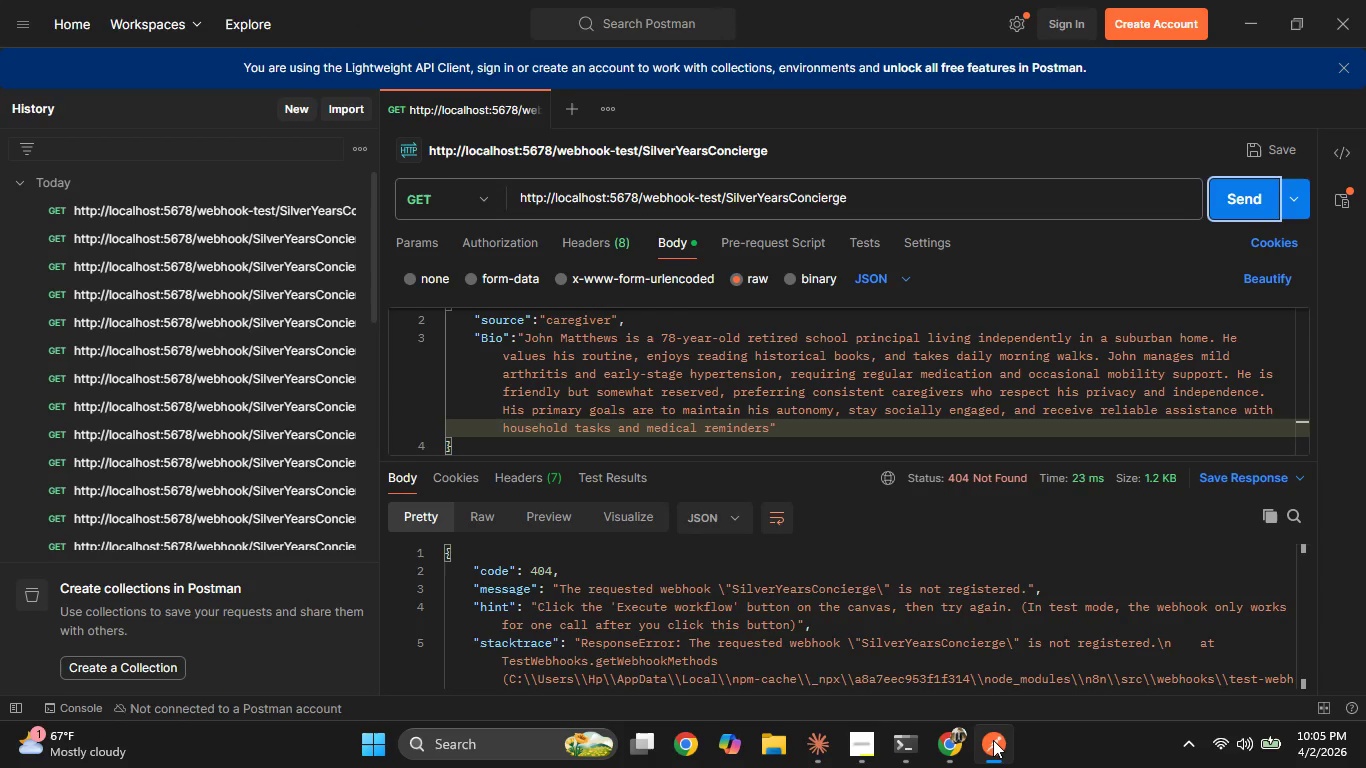 
left_click([993, 740])
 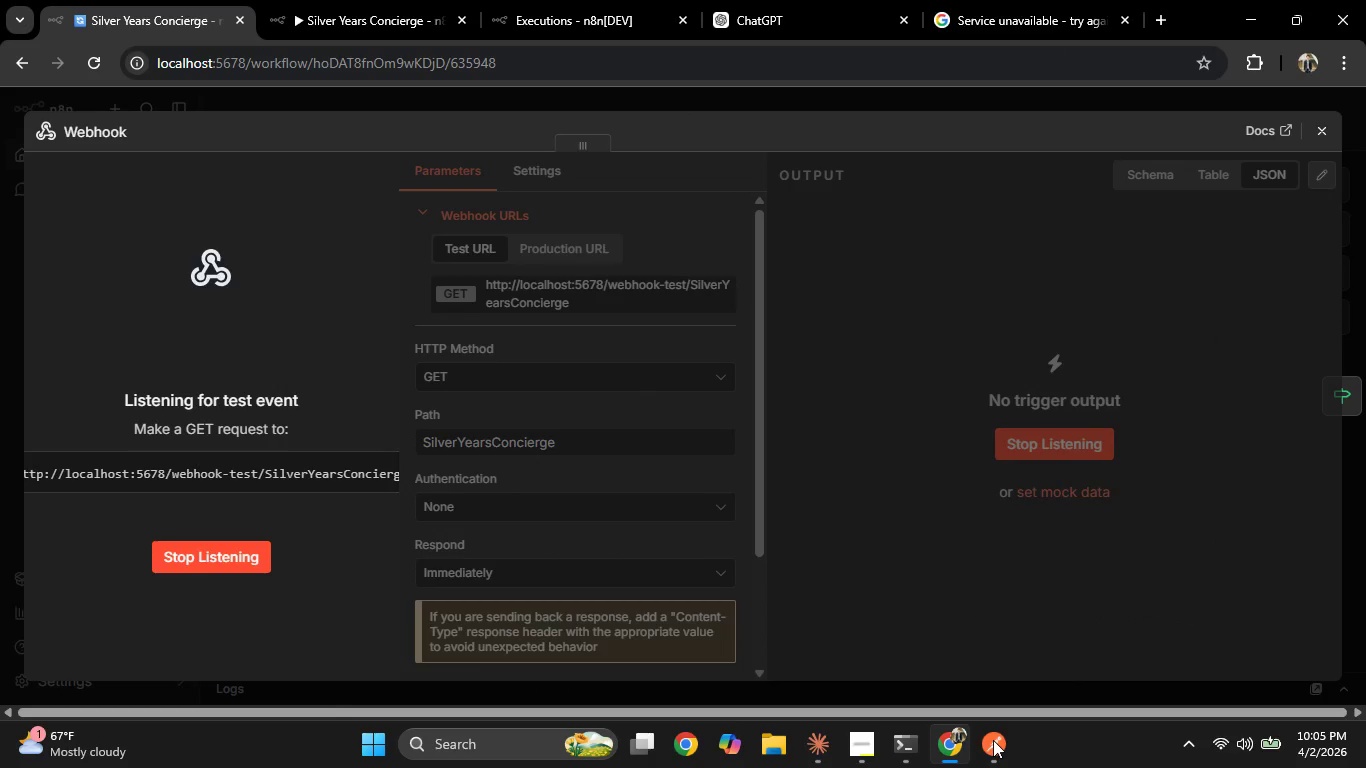 
left_click([993, 740])
 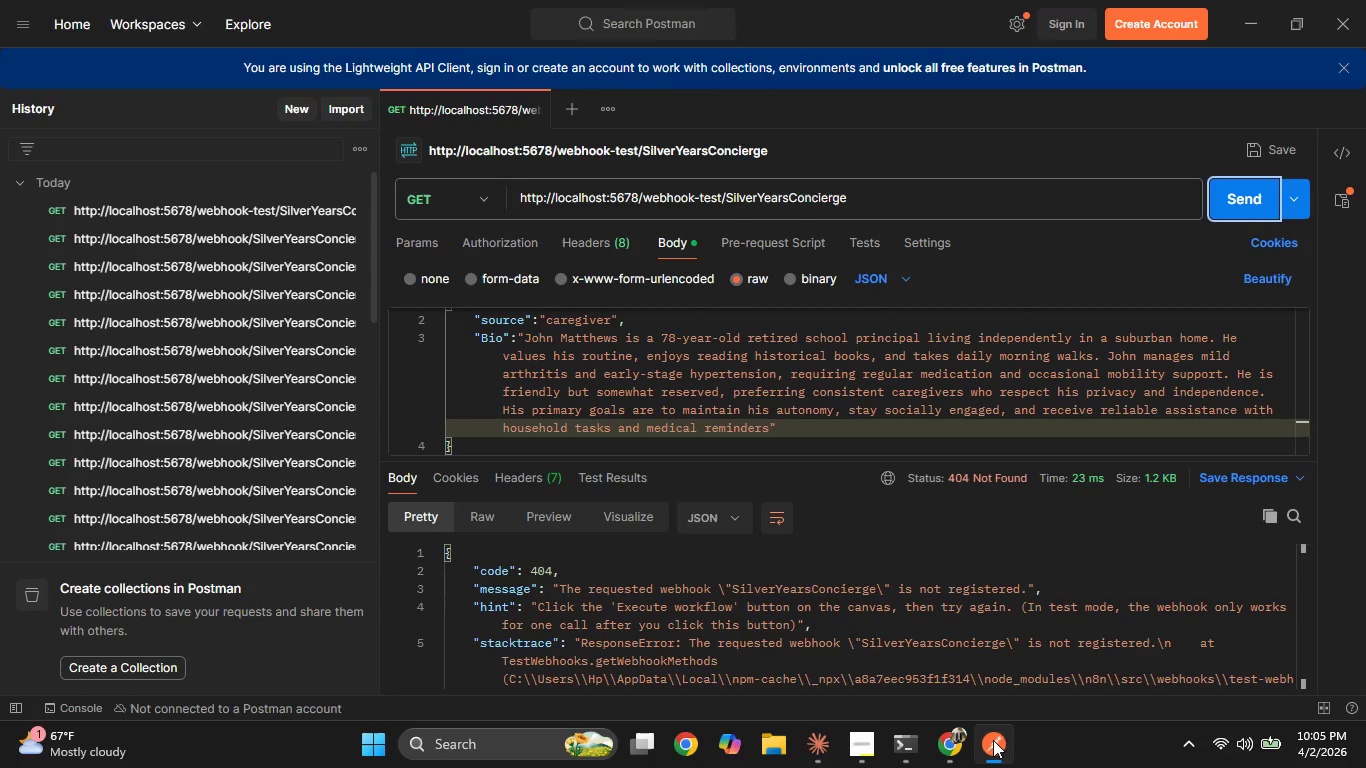 
left_click([993, 740])
 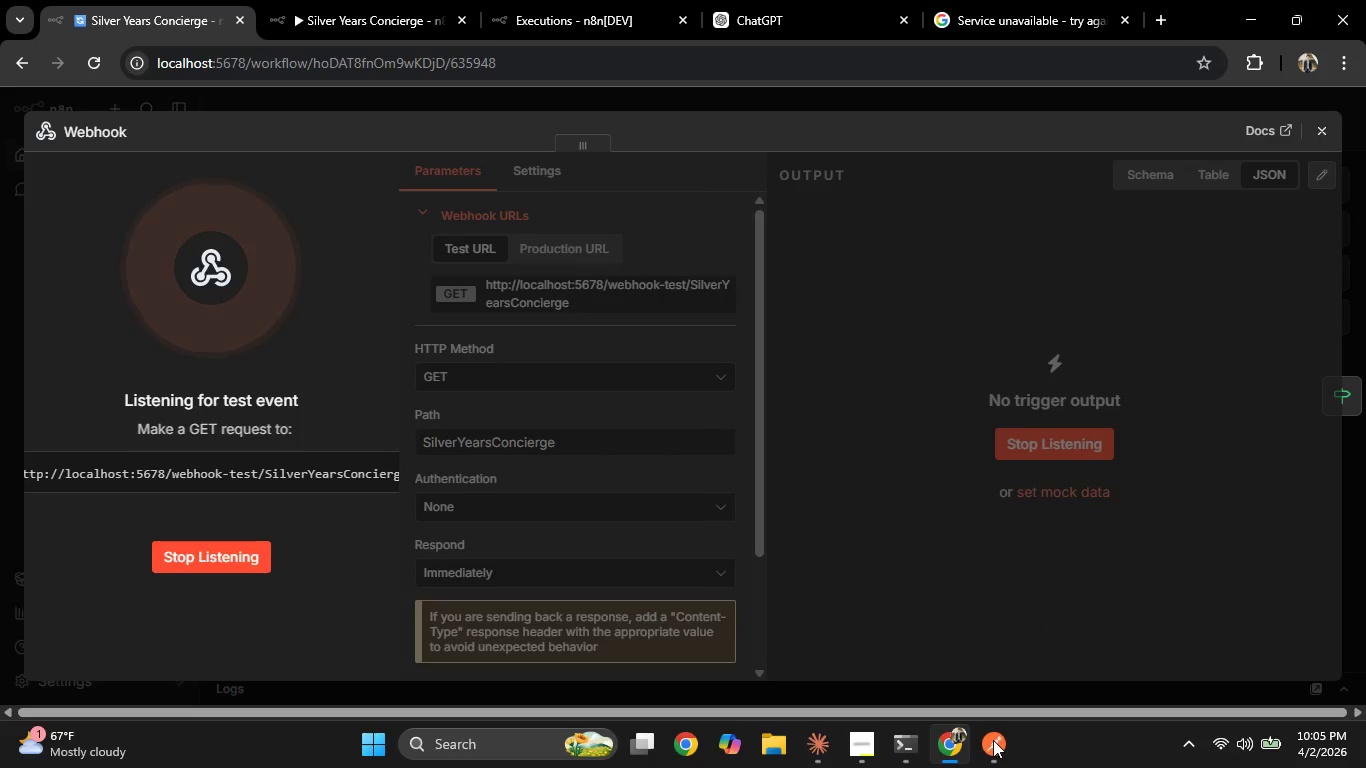 
left_click([993, 740])
 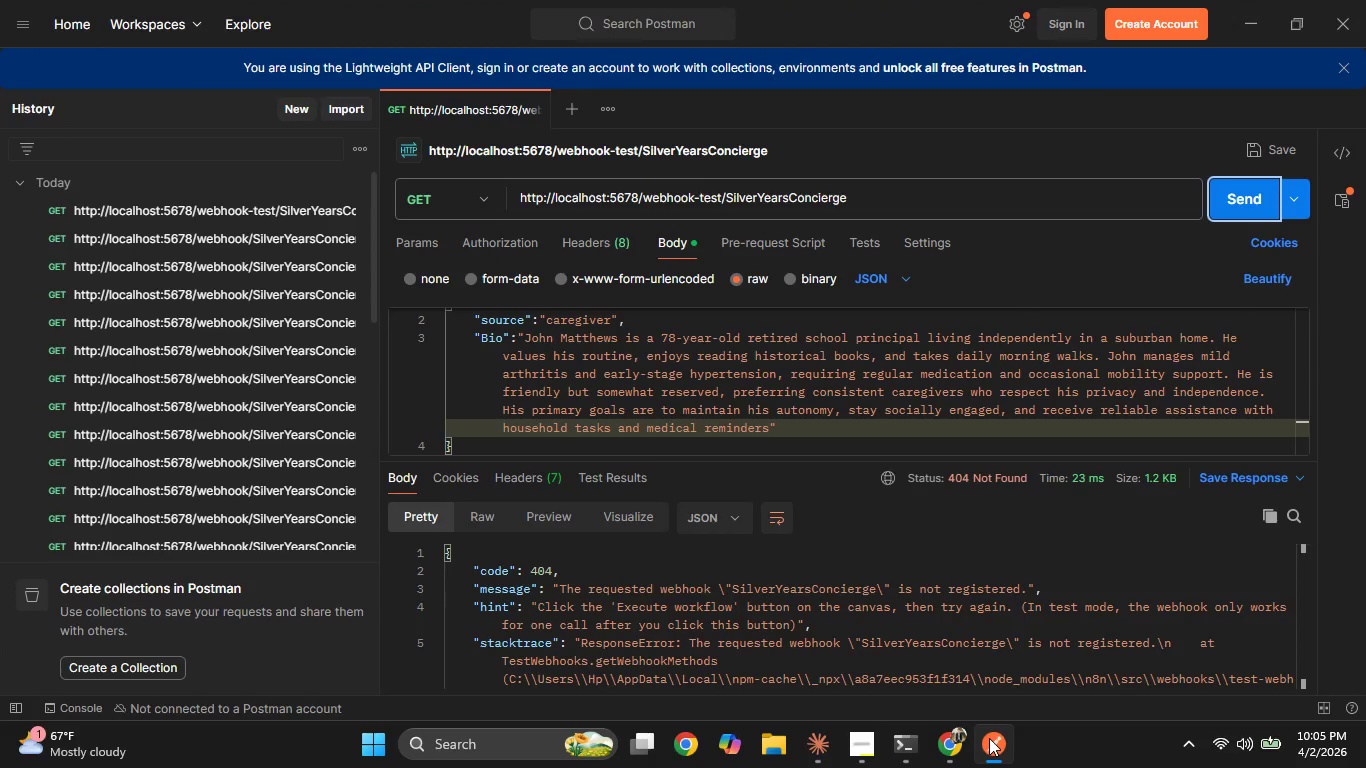 
left_click([989, 738])
 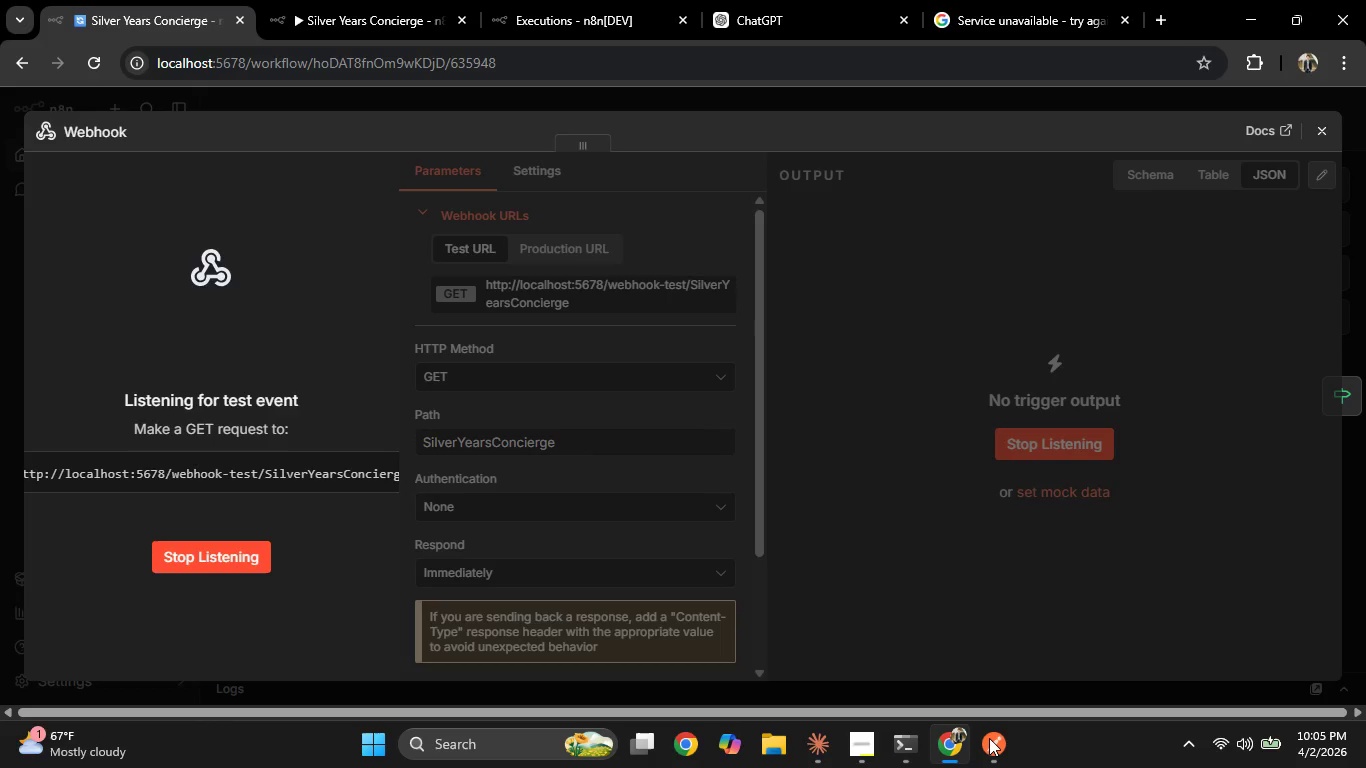 
left_click([989, 738])
 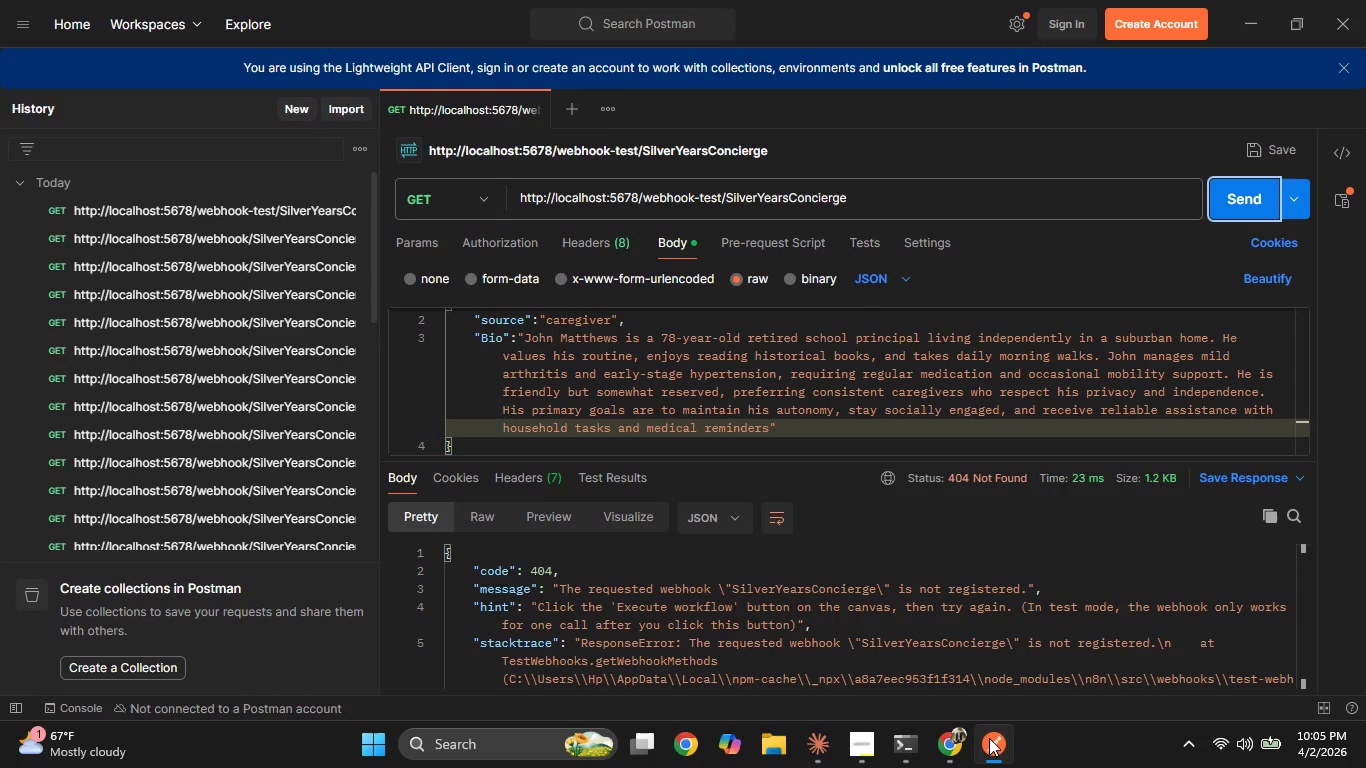 
left_click([989, 738])
 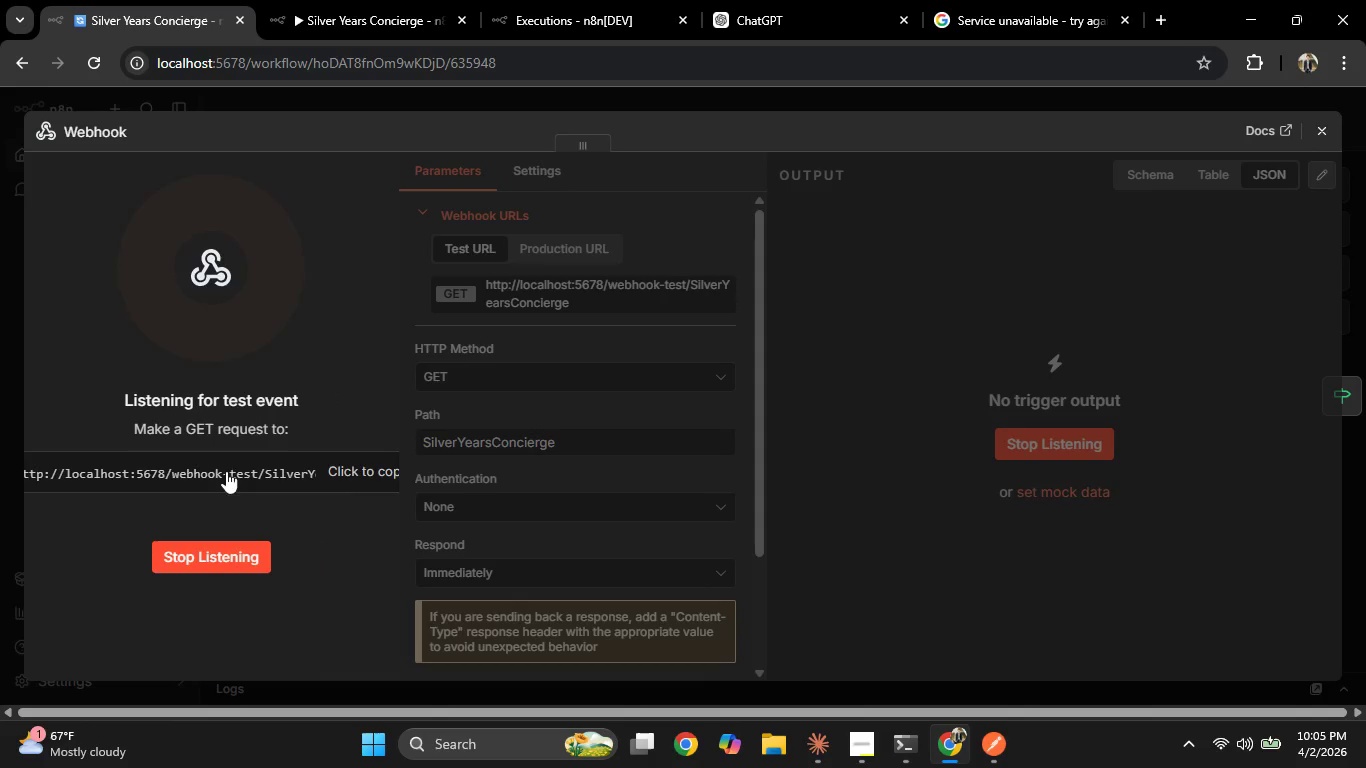 
left_click([0, 464])
 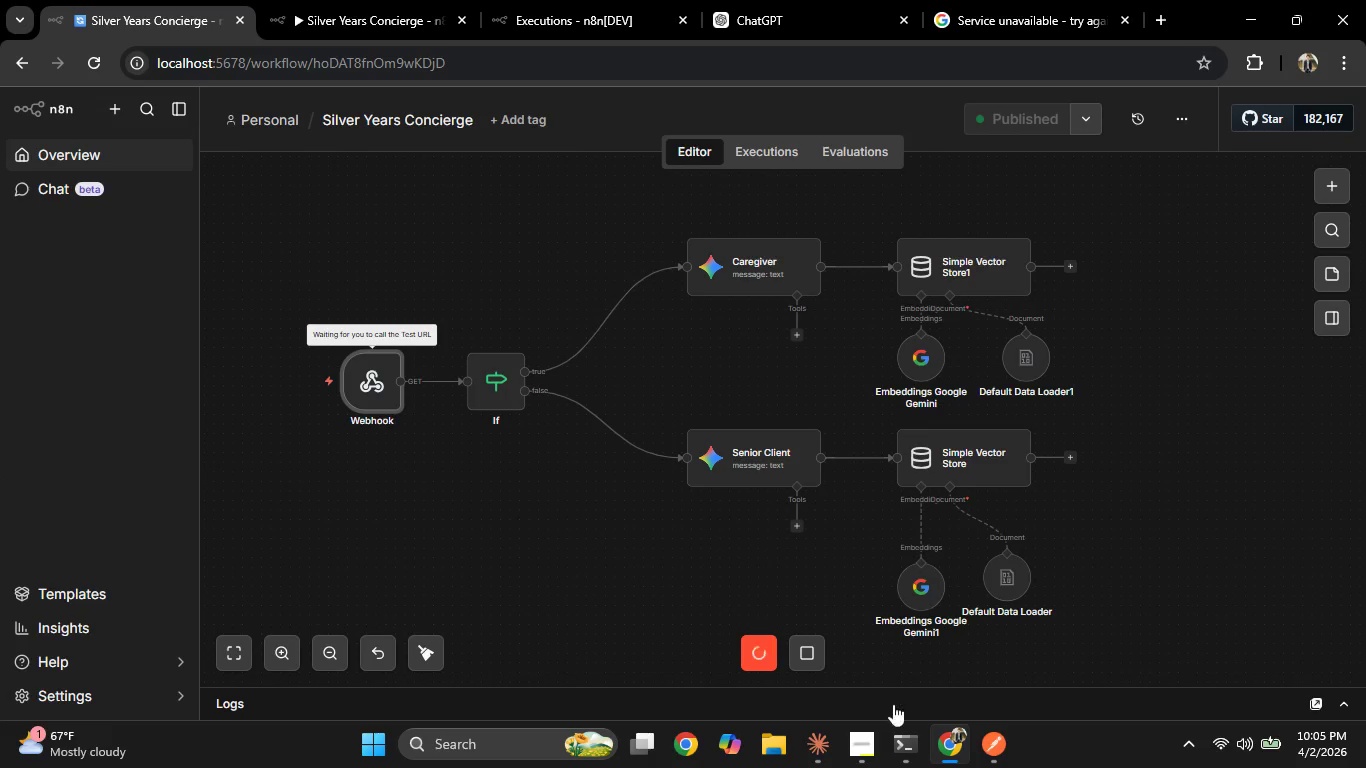 
left_click([1005, 741])
 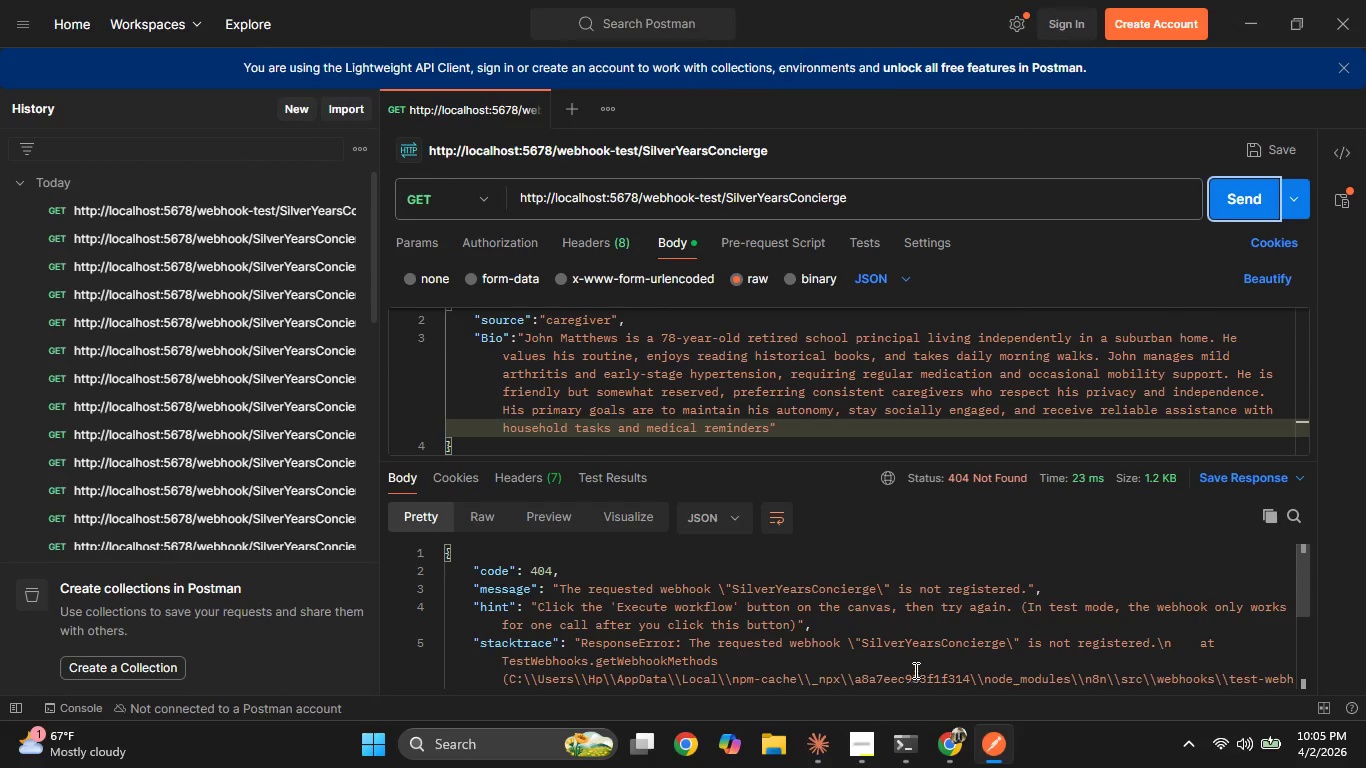 
wait(5.02)
 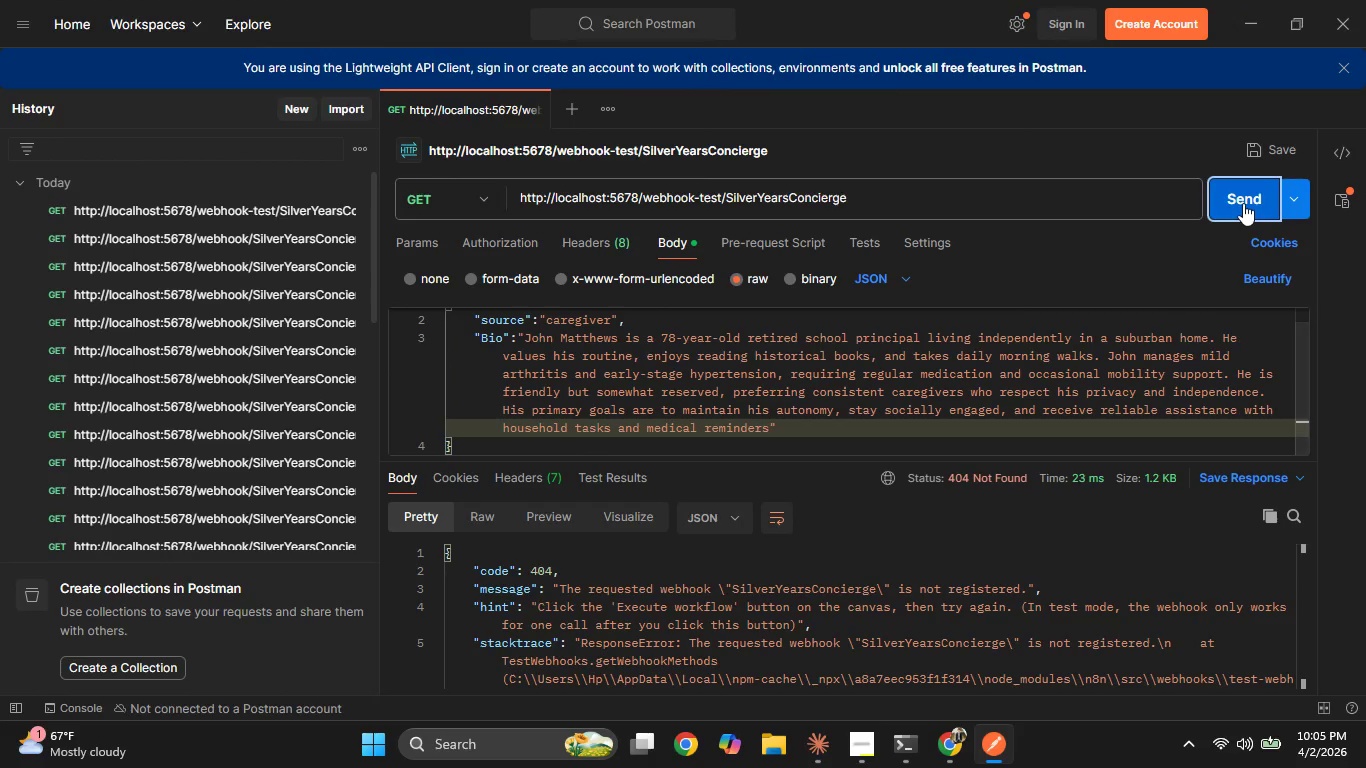 
left_click([941, 744])
 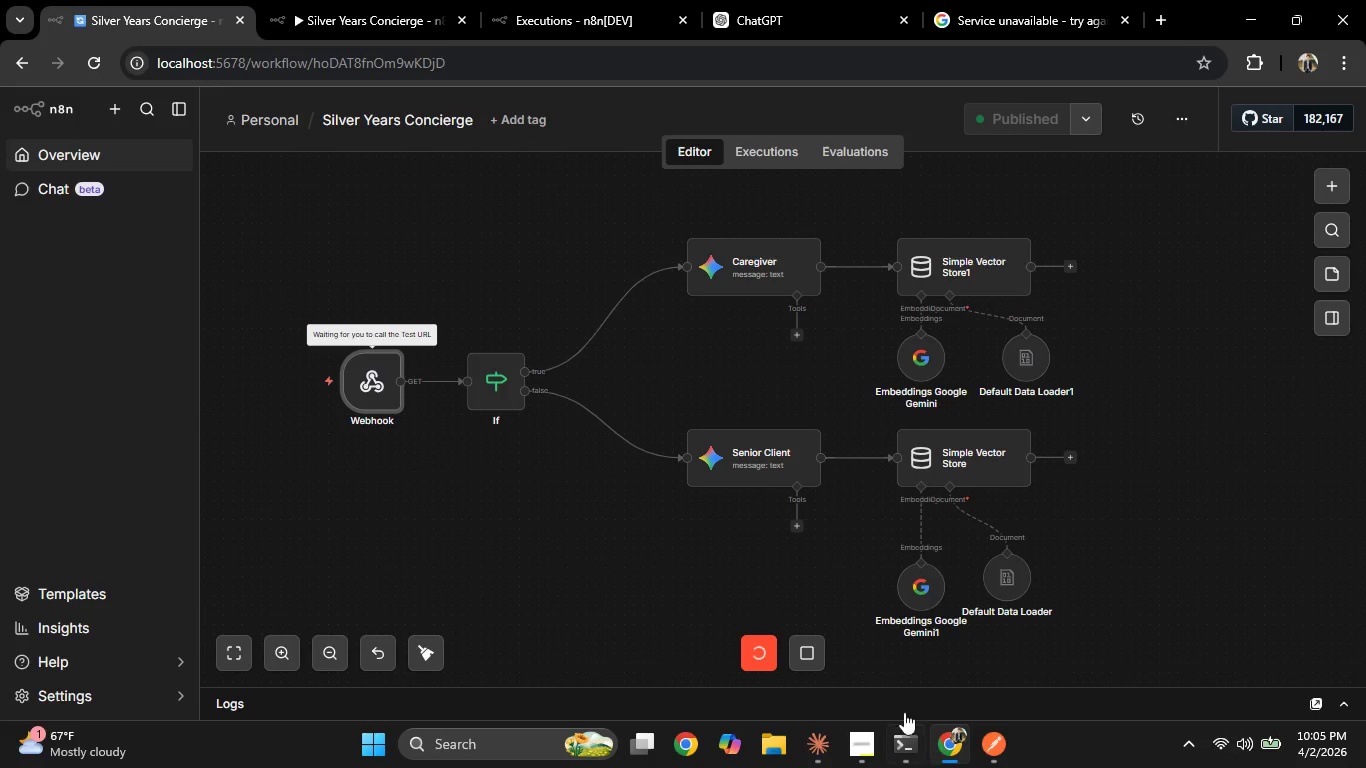 
left_click_drag(start_coordinate=[792, 638], to_coordinate=[794, 644])
 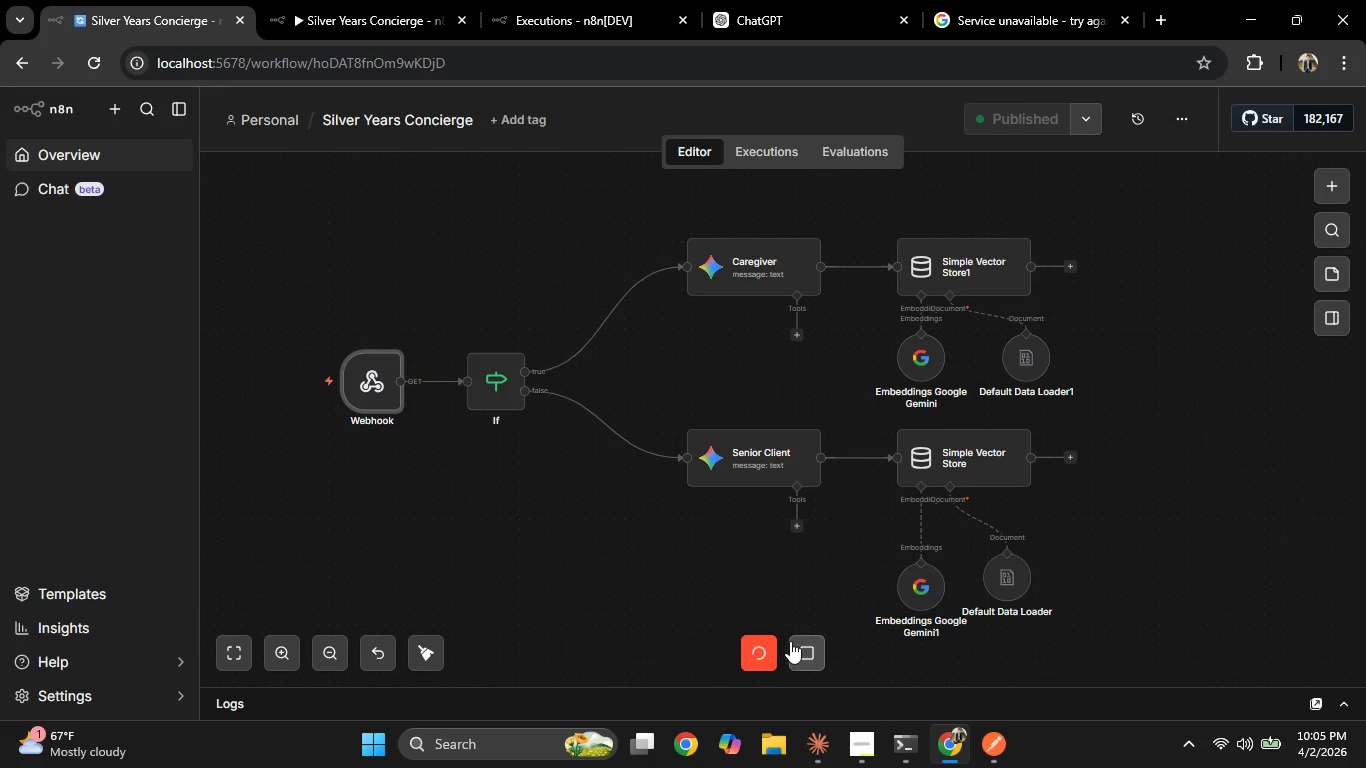 
left_click([806, 652])
 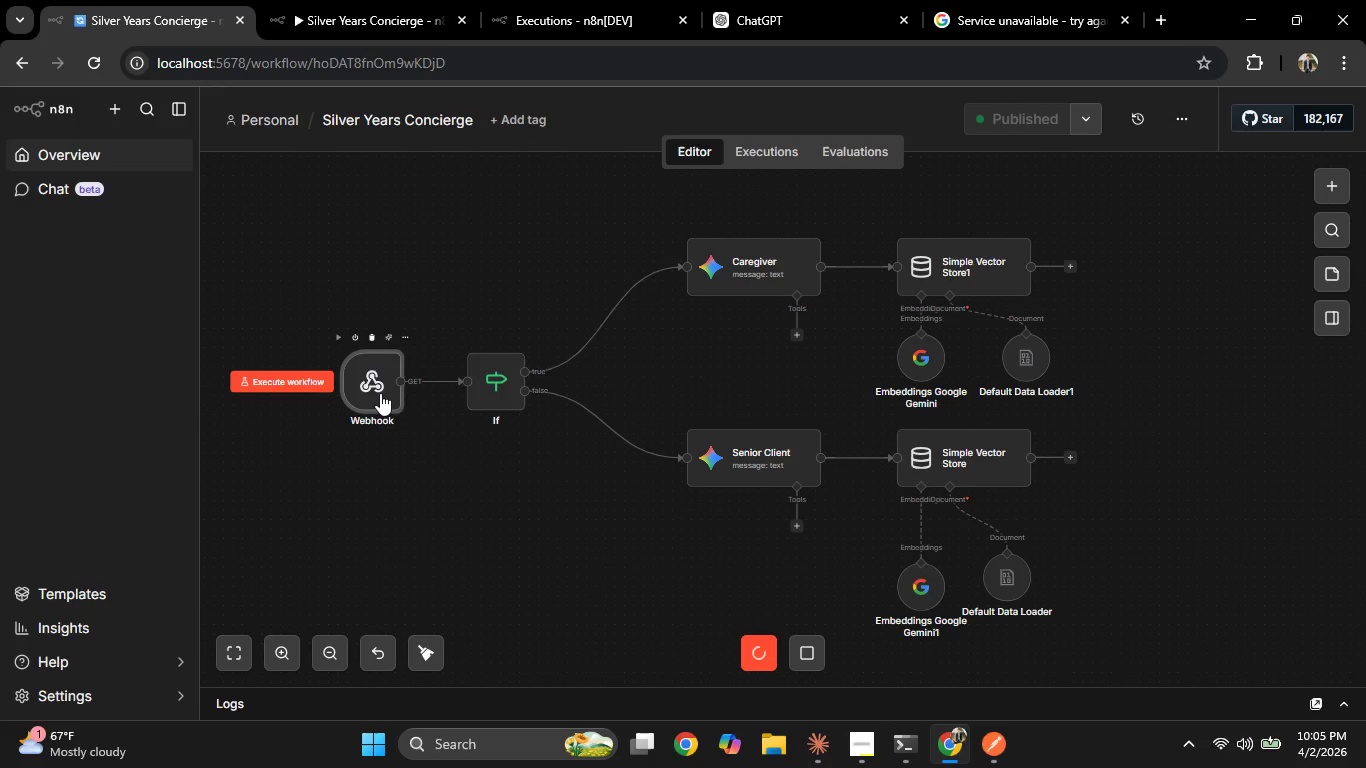 
left_click([801, 642])
 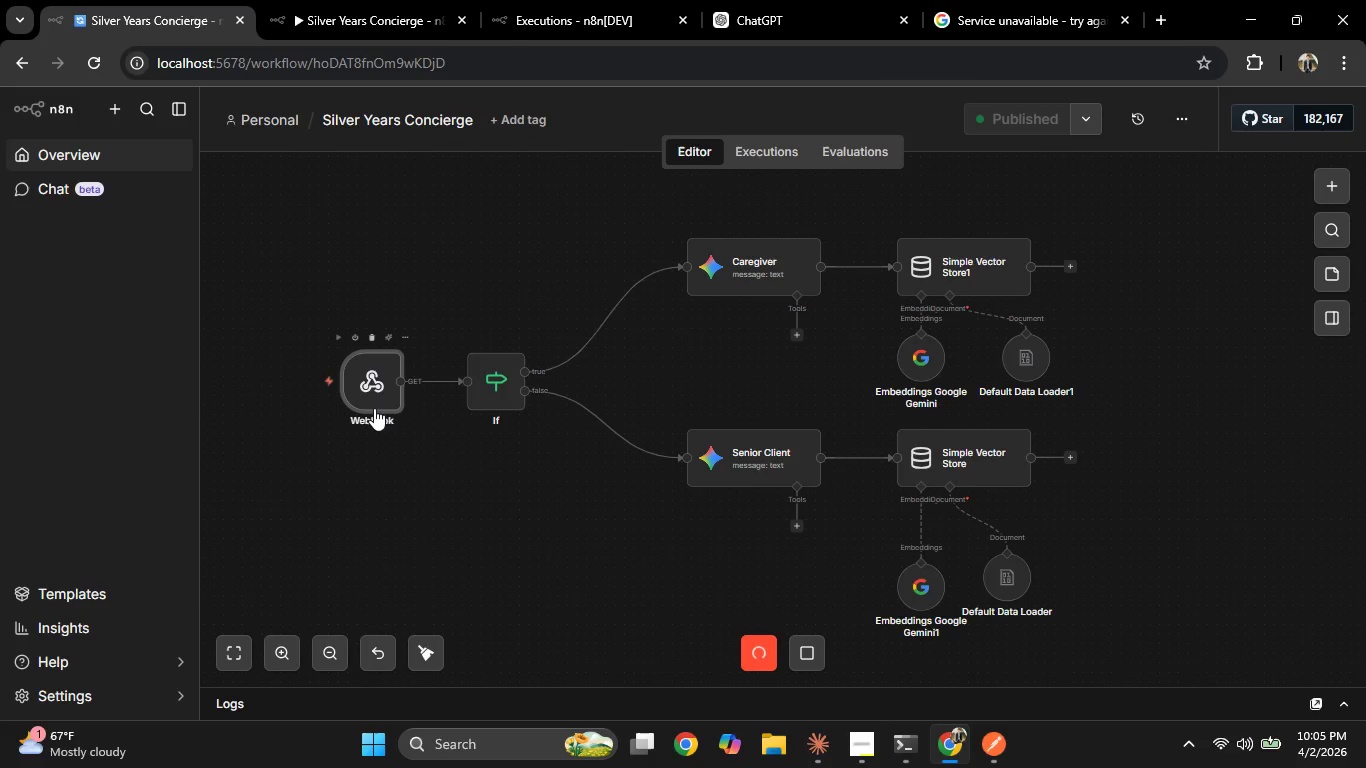 
double_click([368, 388])
 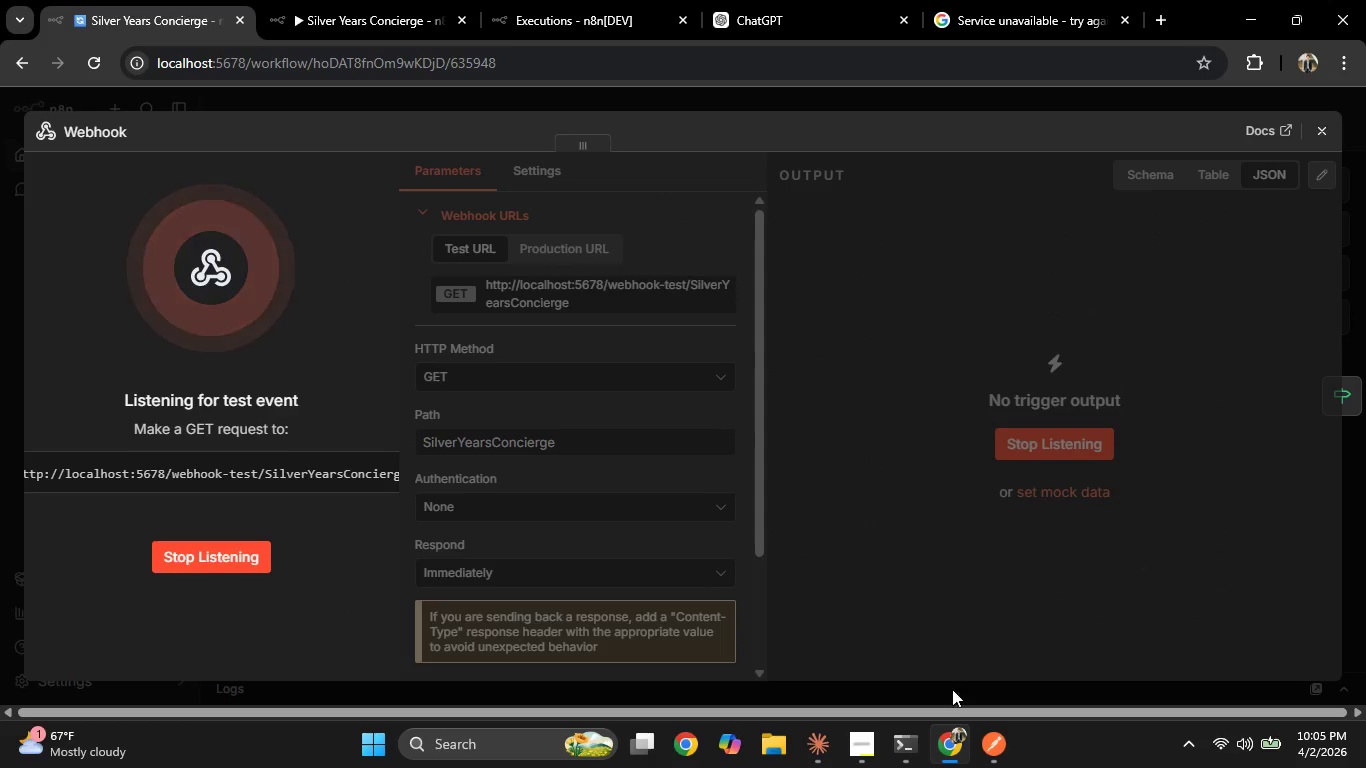 
left_click([992, 745])
 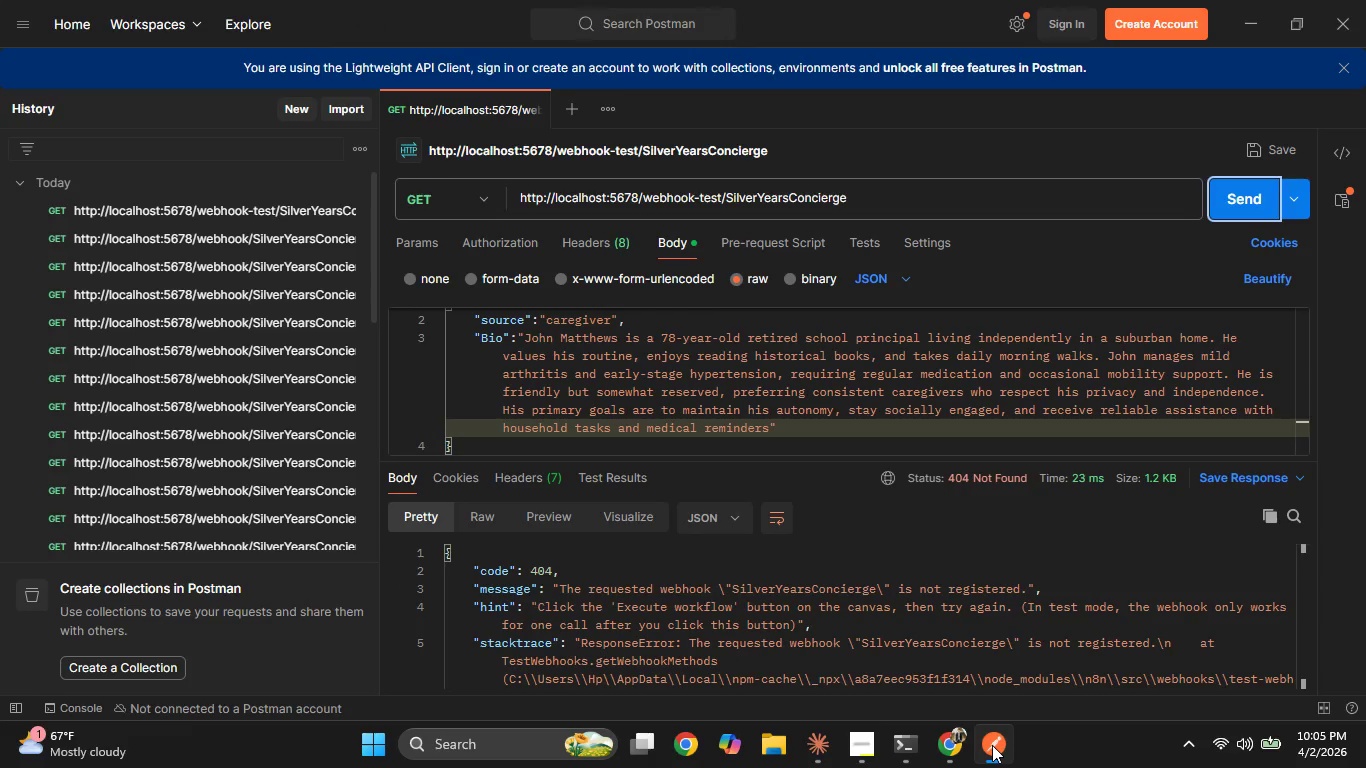 
left_click([992, 745])
 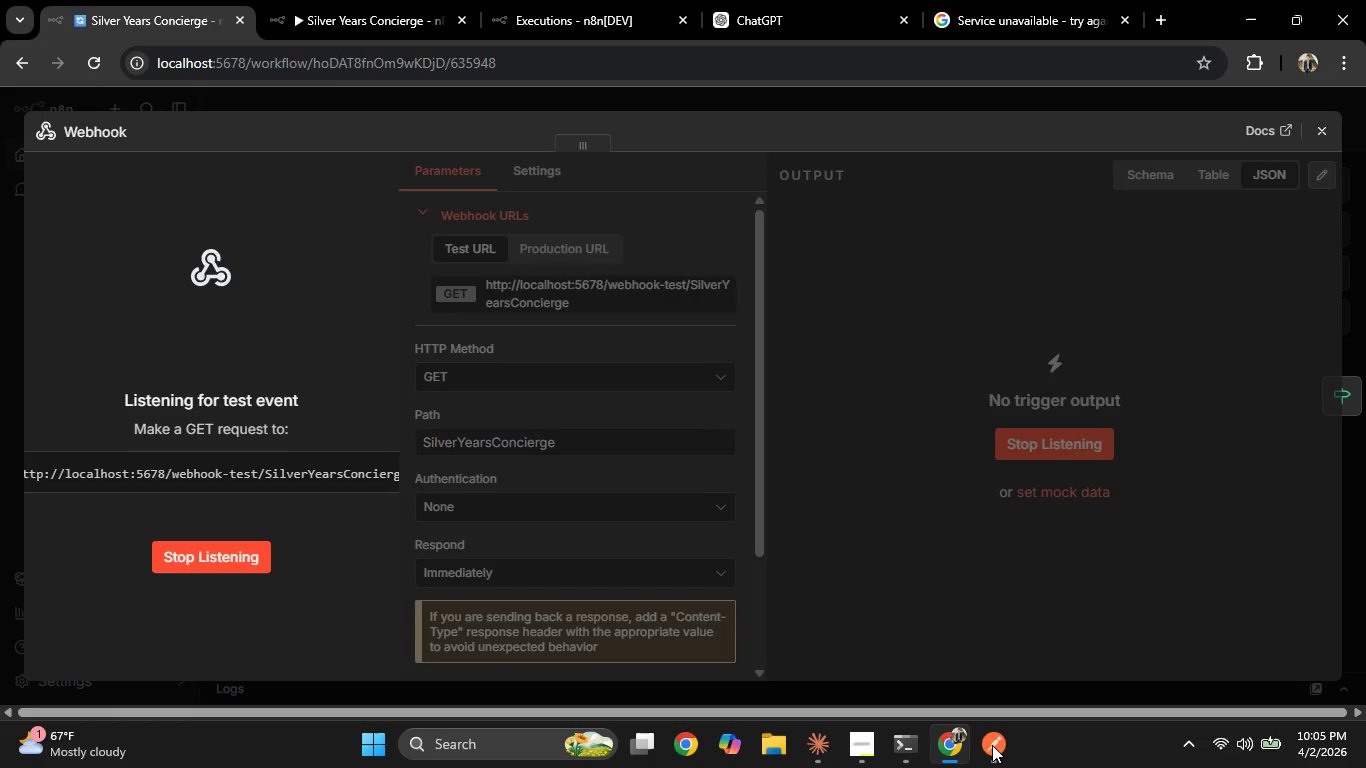 
left_click([992, 745])
 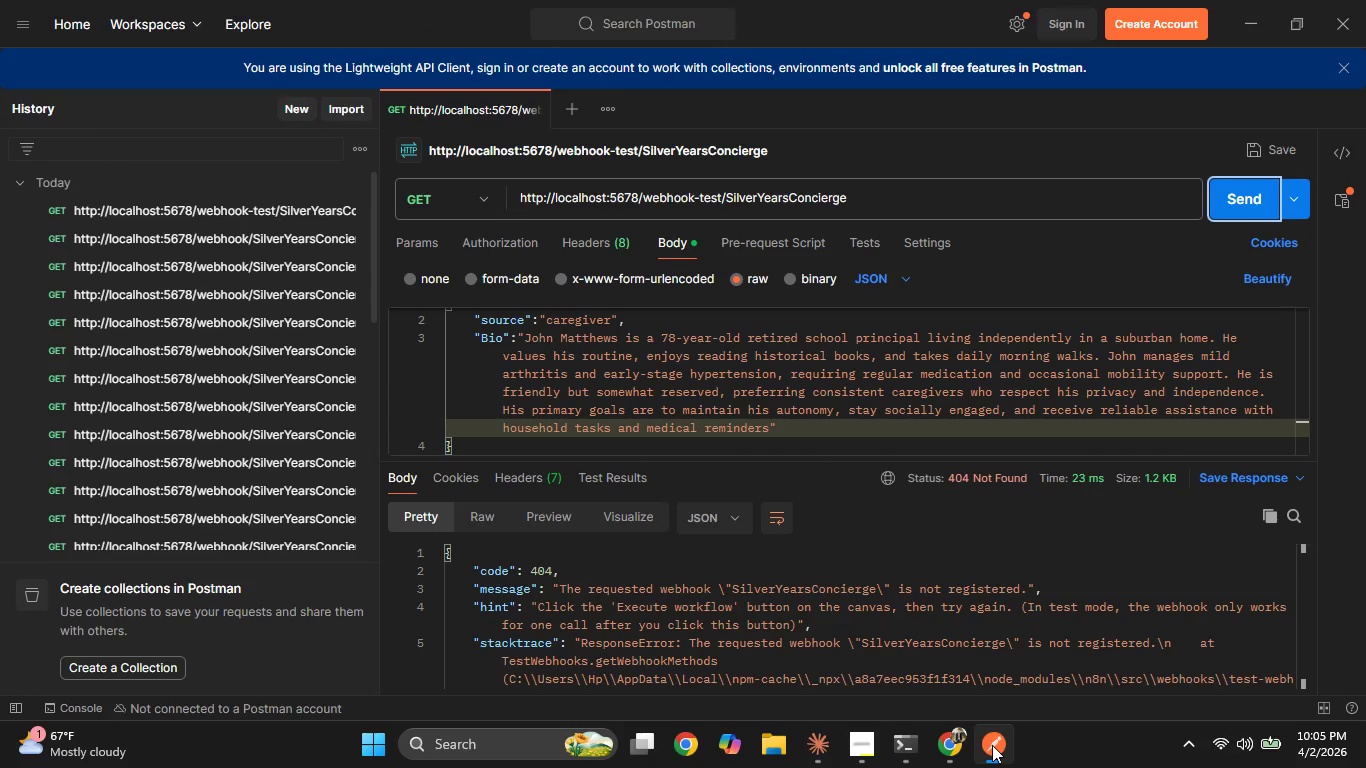 
left_click([992, 745])
 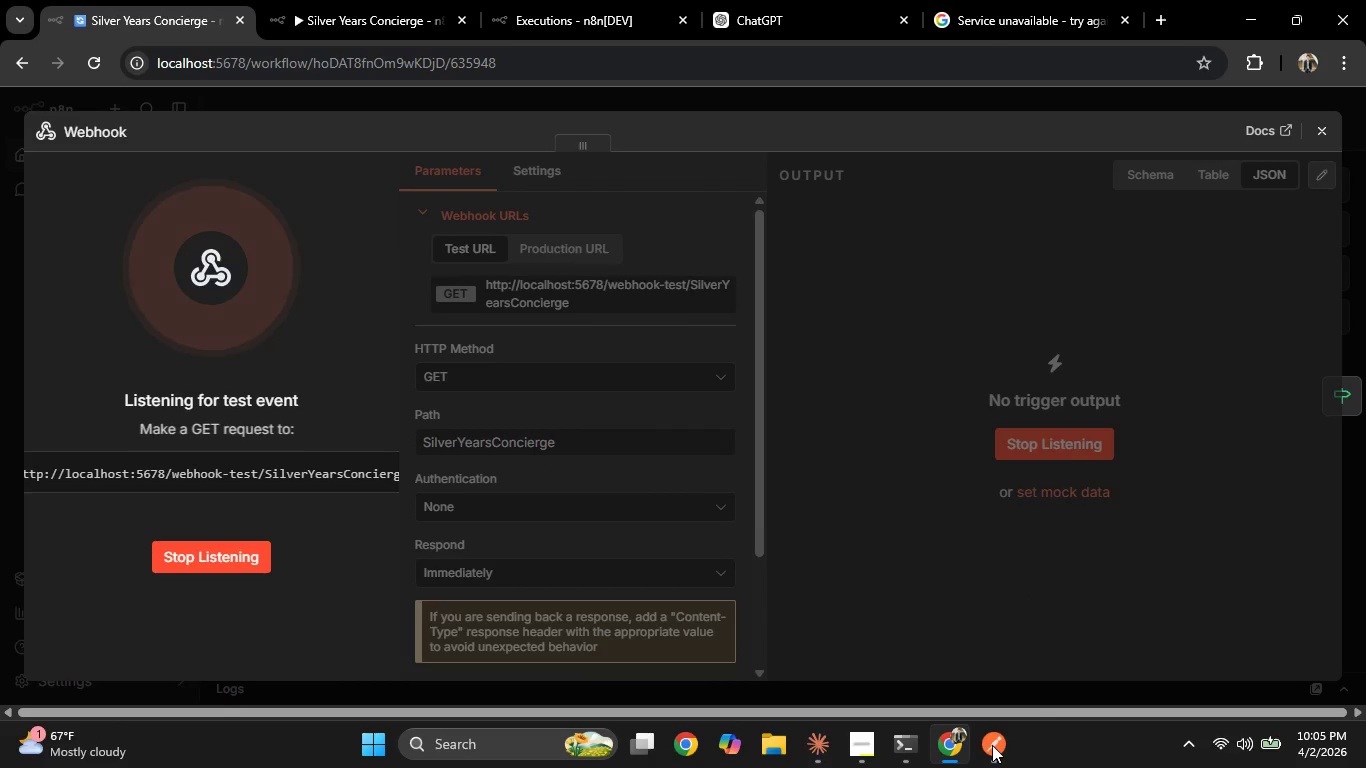 
left_click([992, 745])
 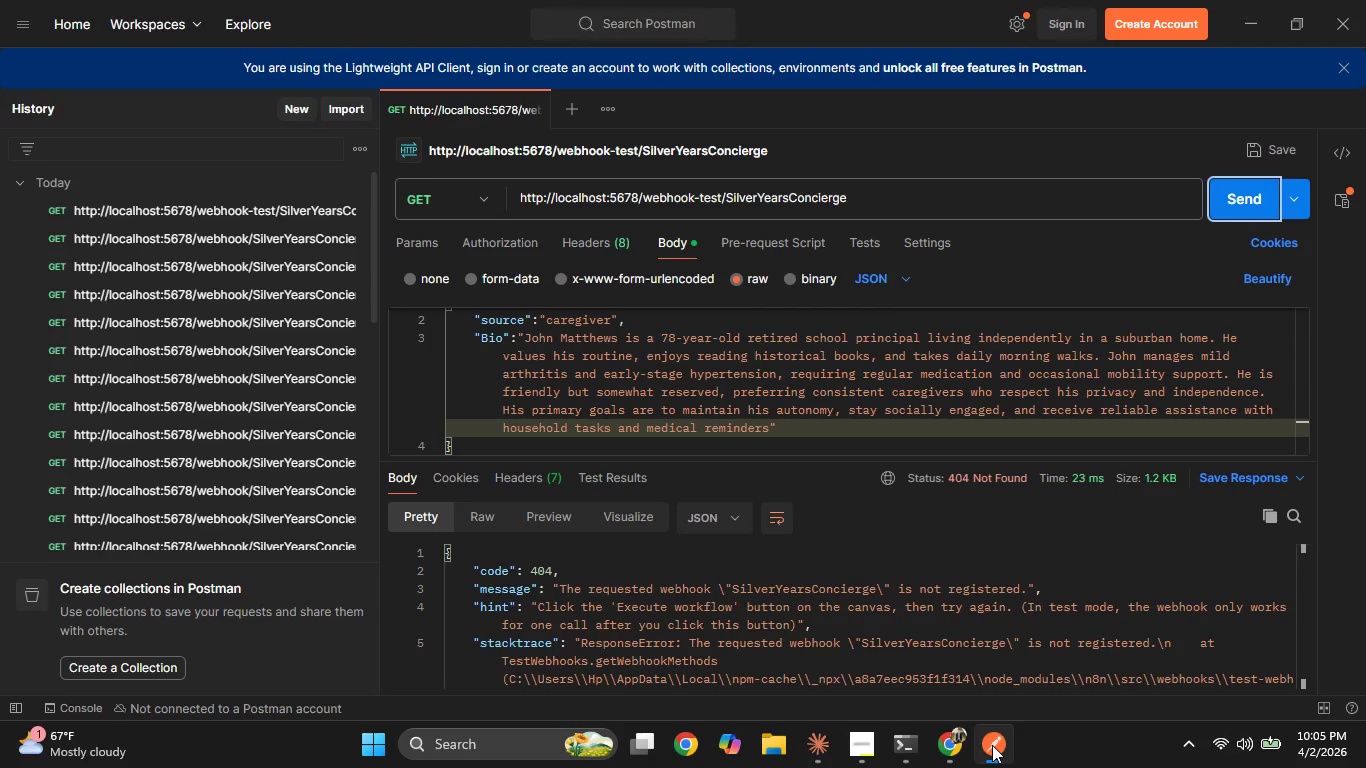 
left_click([992, 745])
 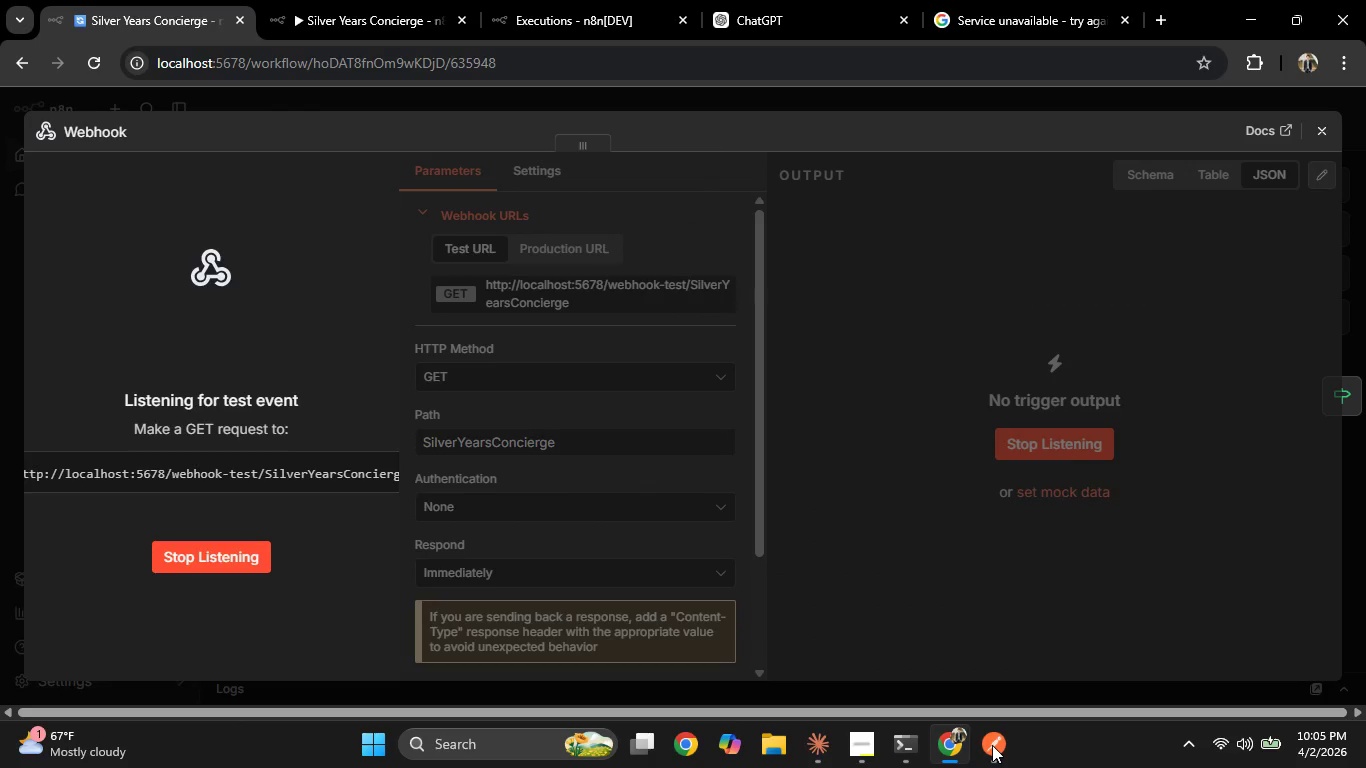 
left_click([992, 745])
 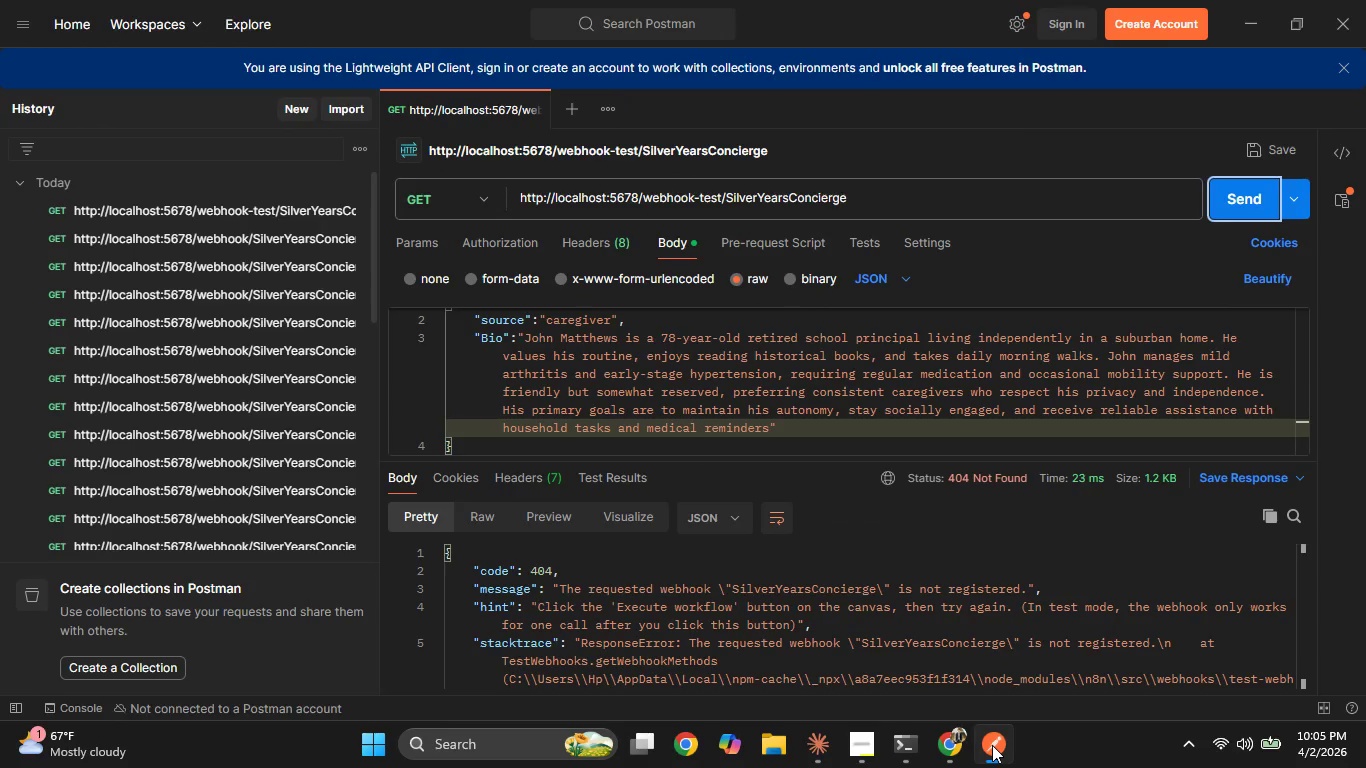 
left_click([992, 745])
 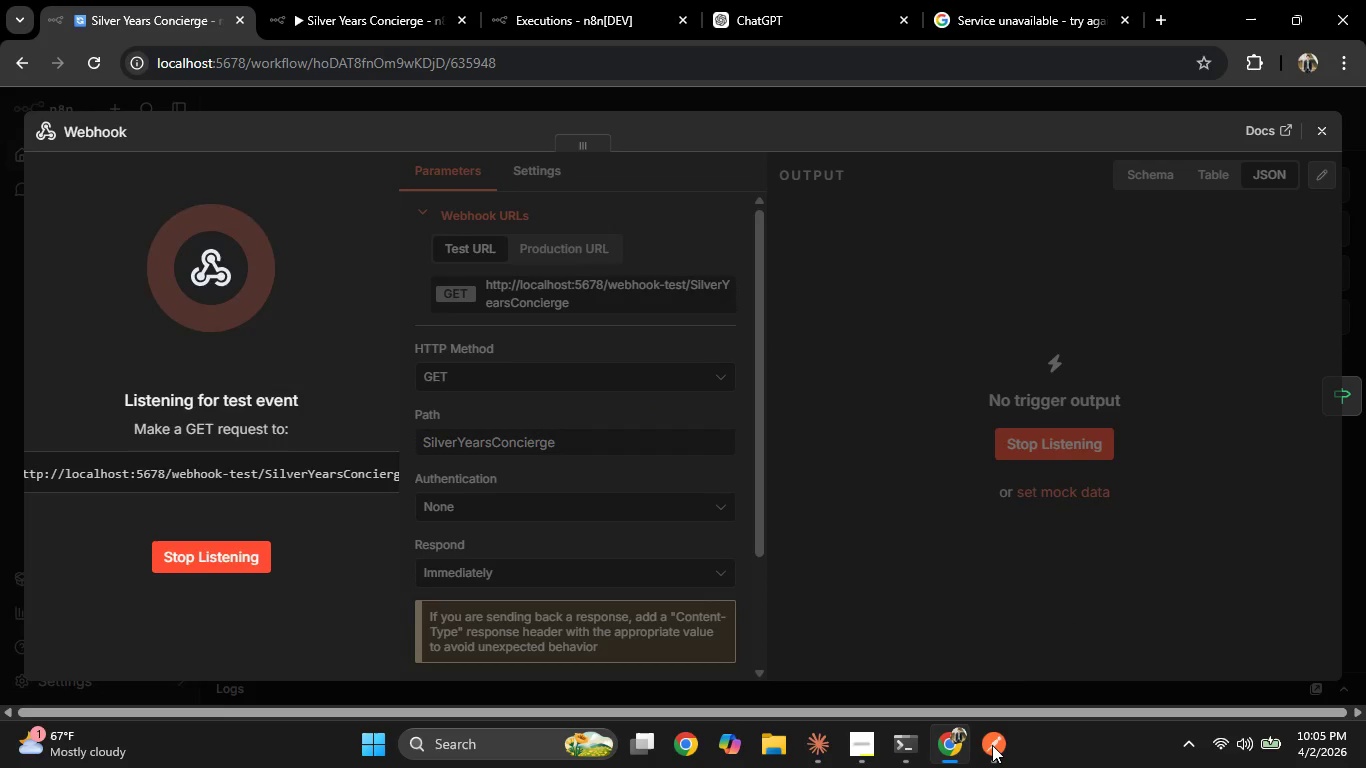 
left_click([992, 745])
 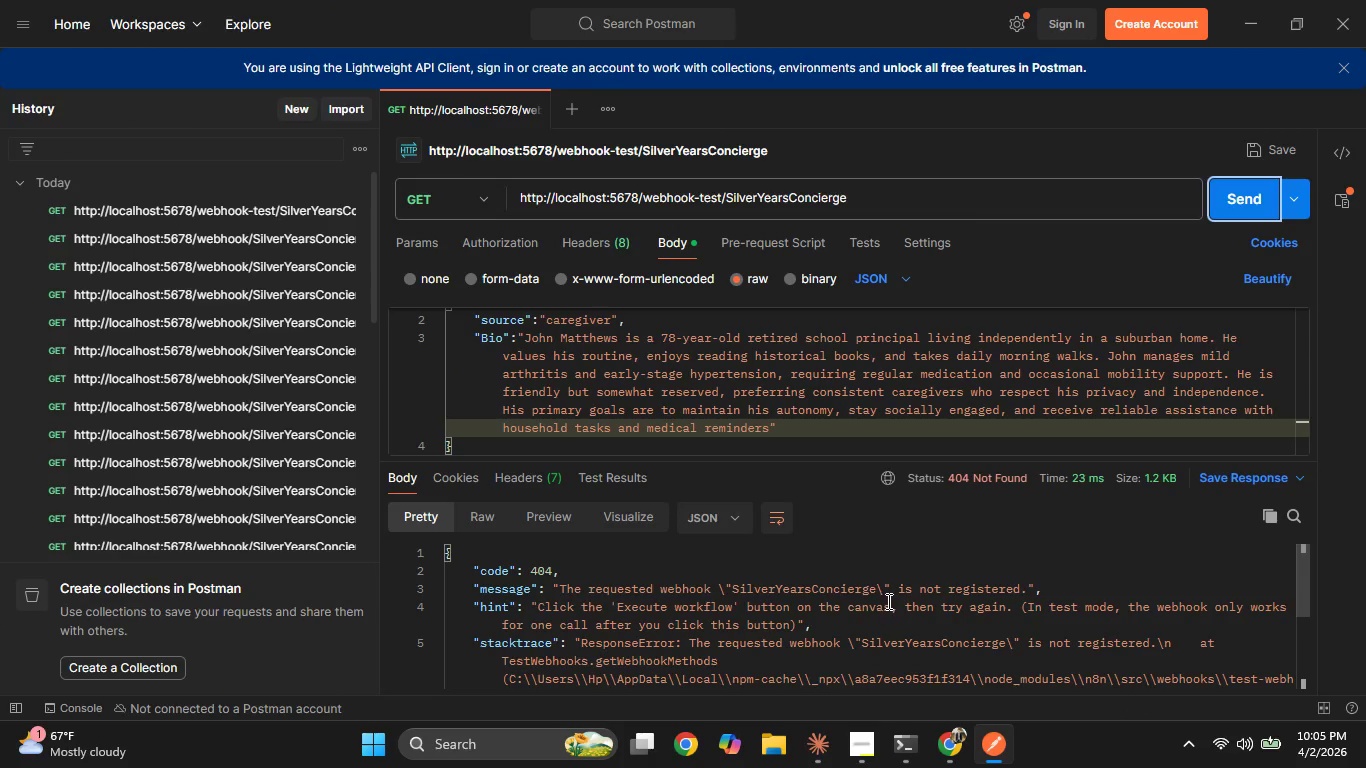 
scroll: coordinate [887, 601], scroll_direction: down, amount: 1.0
 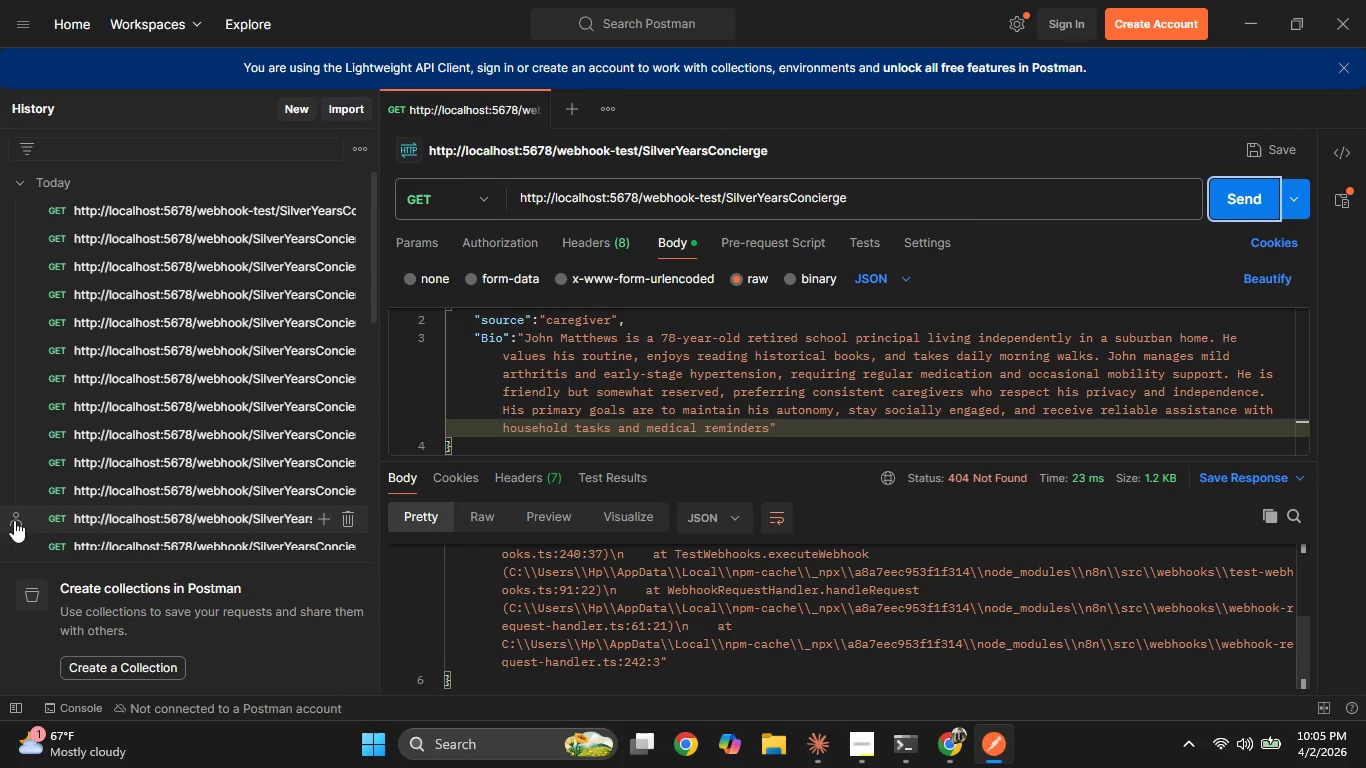 
left_click([945, 747])
 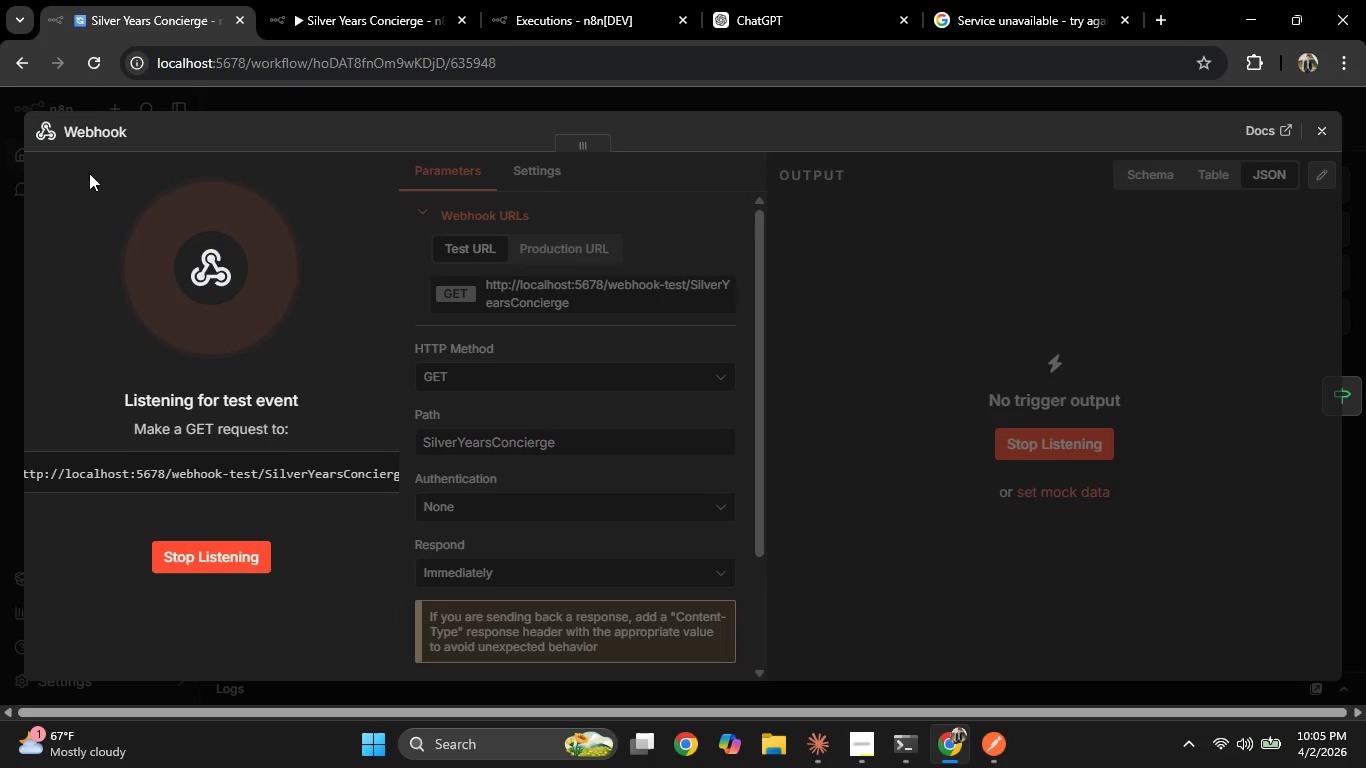 
left_click([0, 173])
 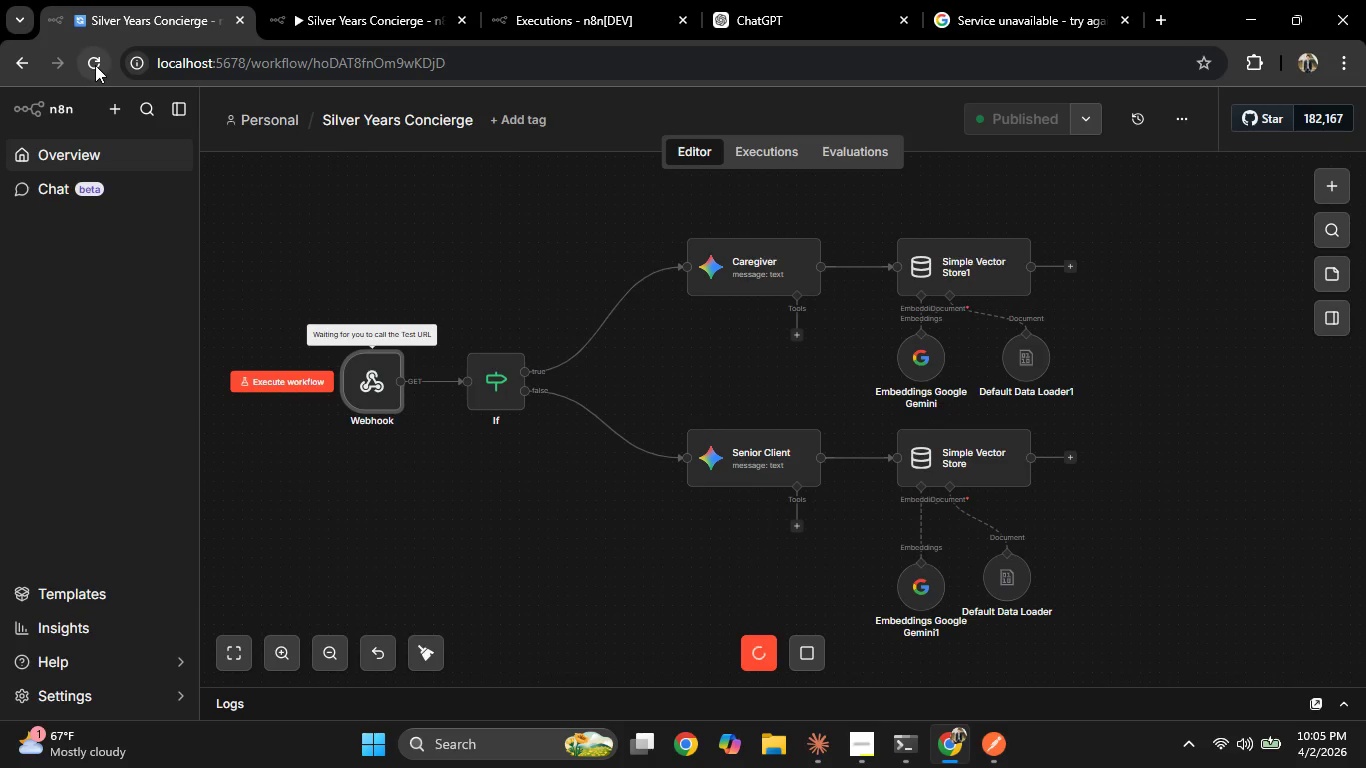 
left_click([95, 65])
 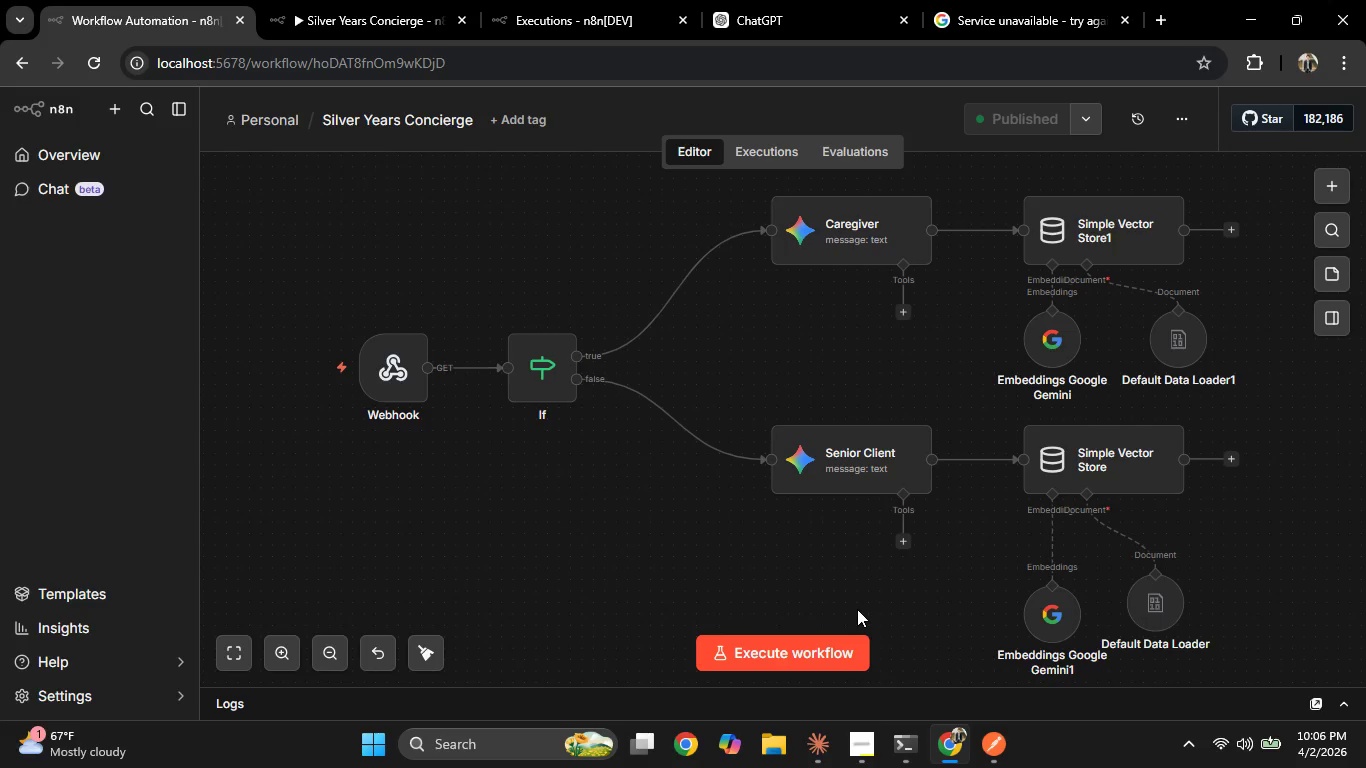 
wait(45.81)
 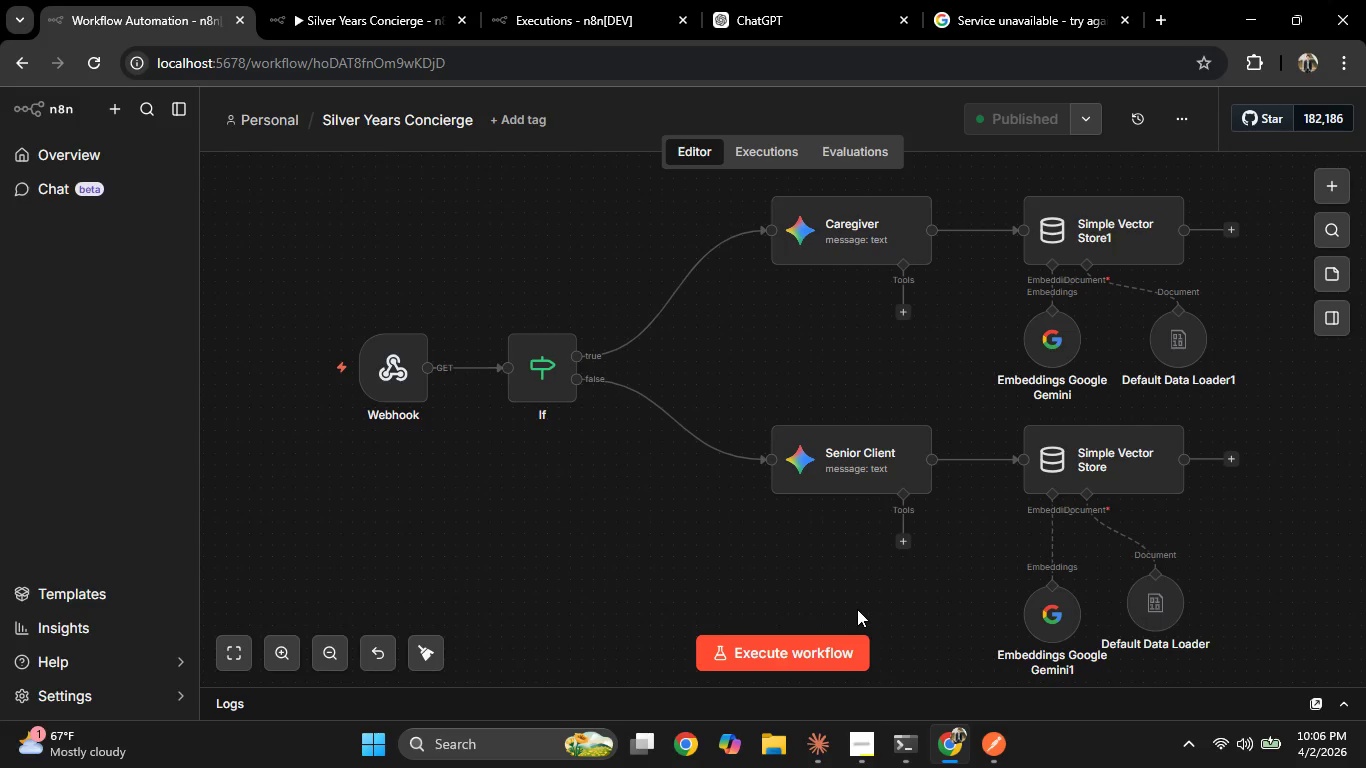 
left_click([814, 651])
 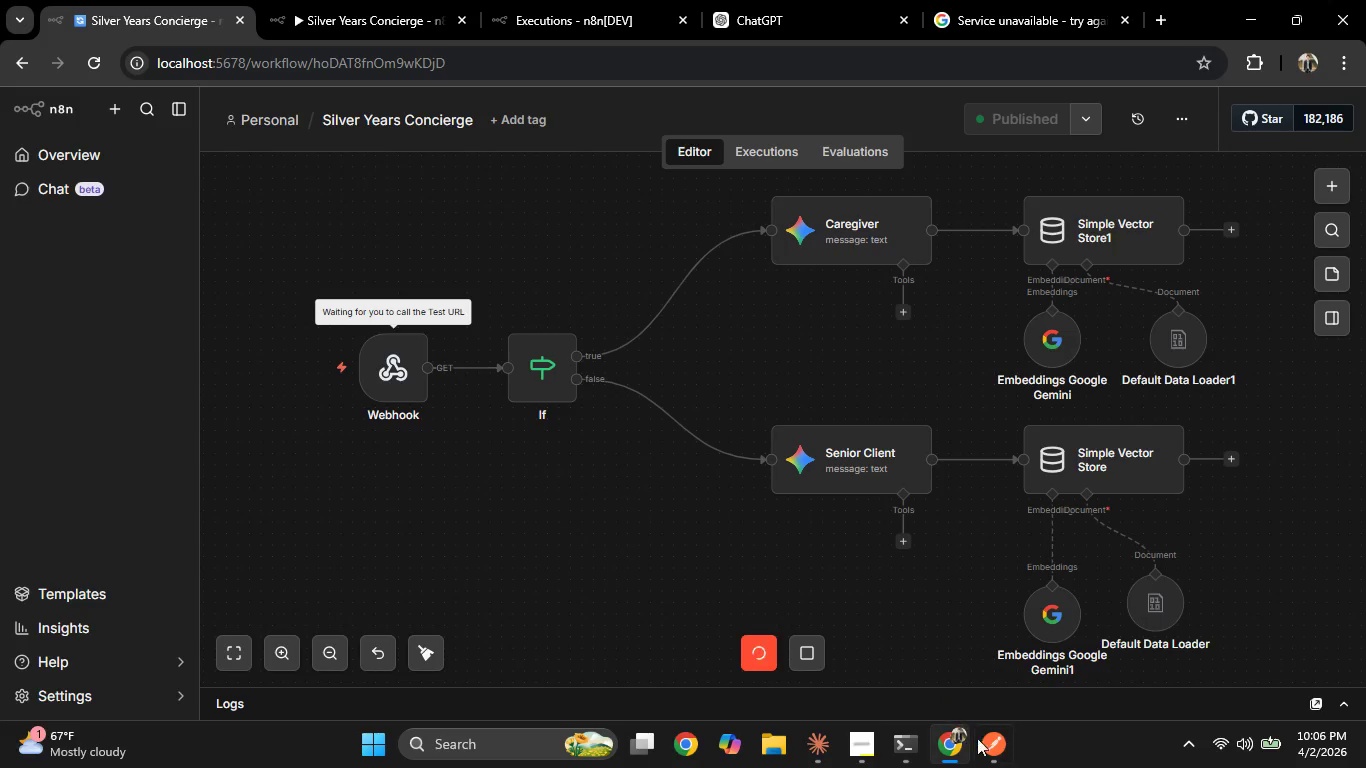 
left_click([984, 741])
 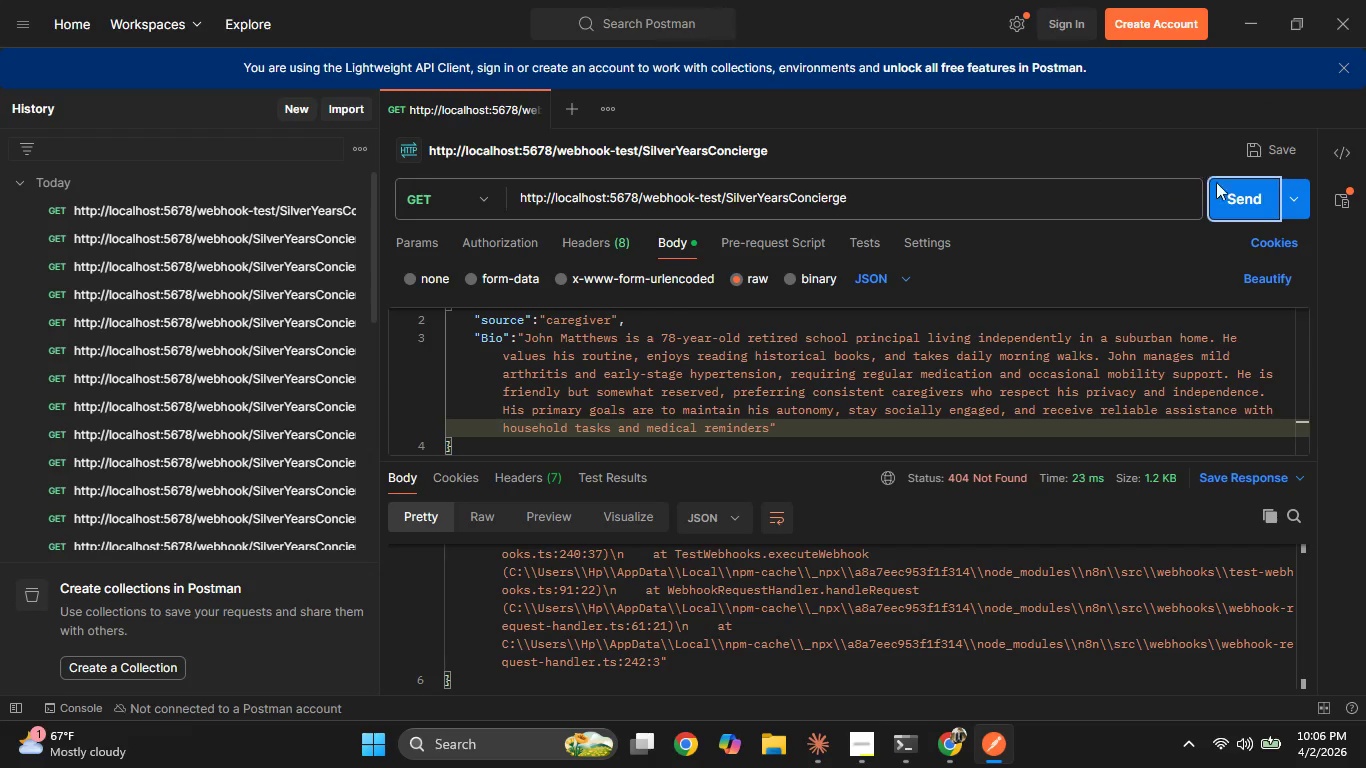 
left_click([1228, 209])
 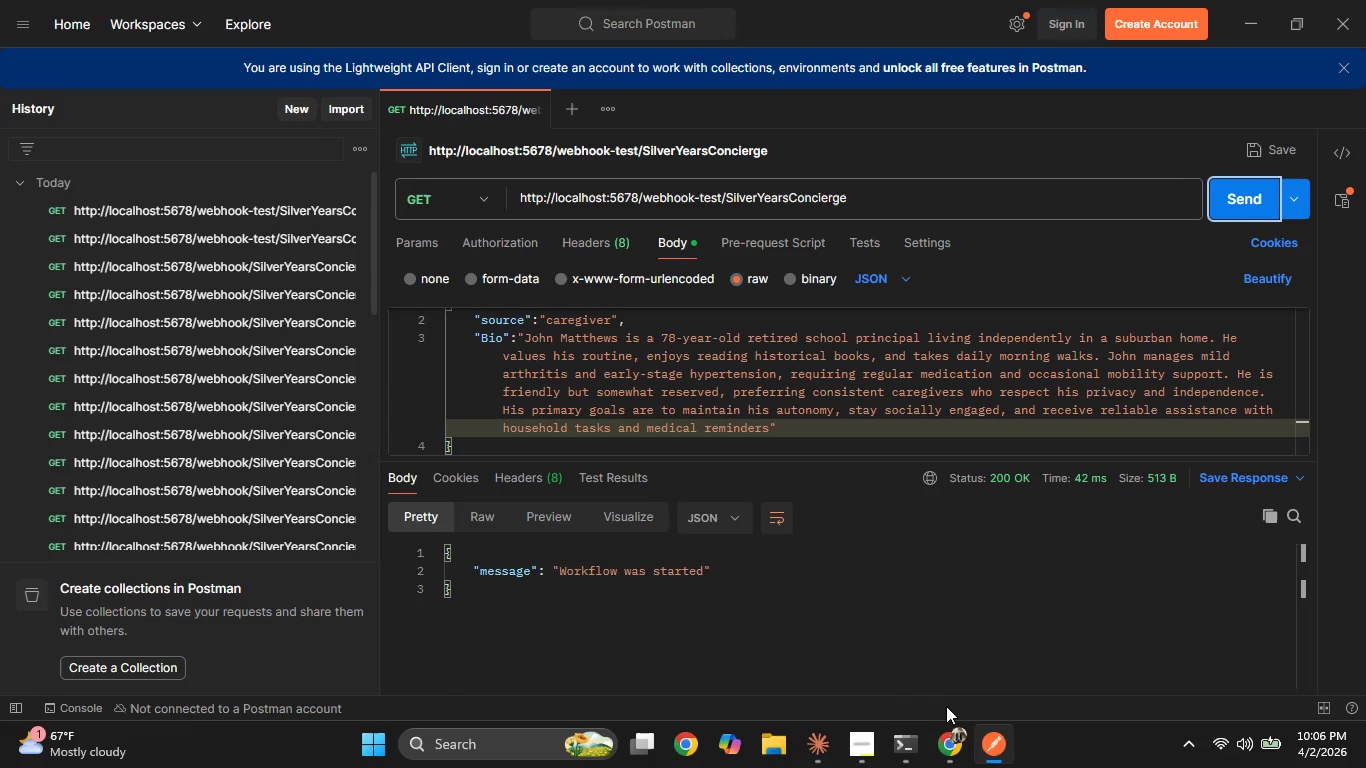 
left_click([963, 742])
 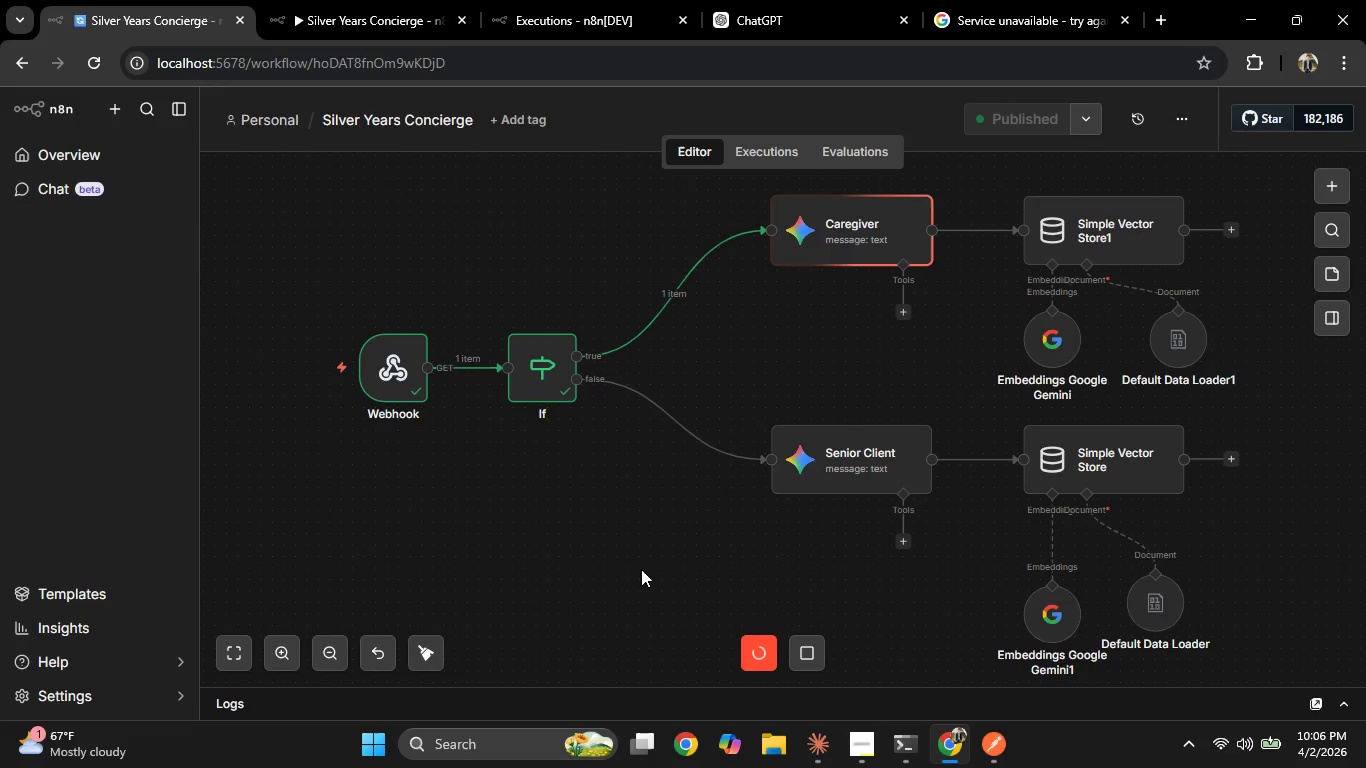 
mouse_move([685, 532])
 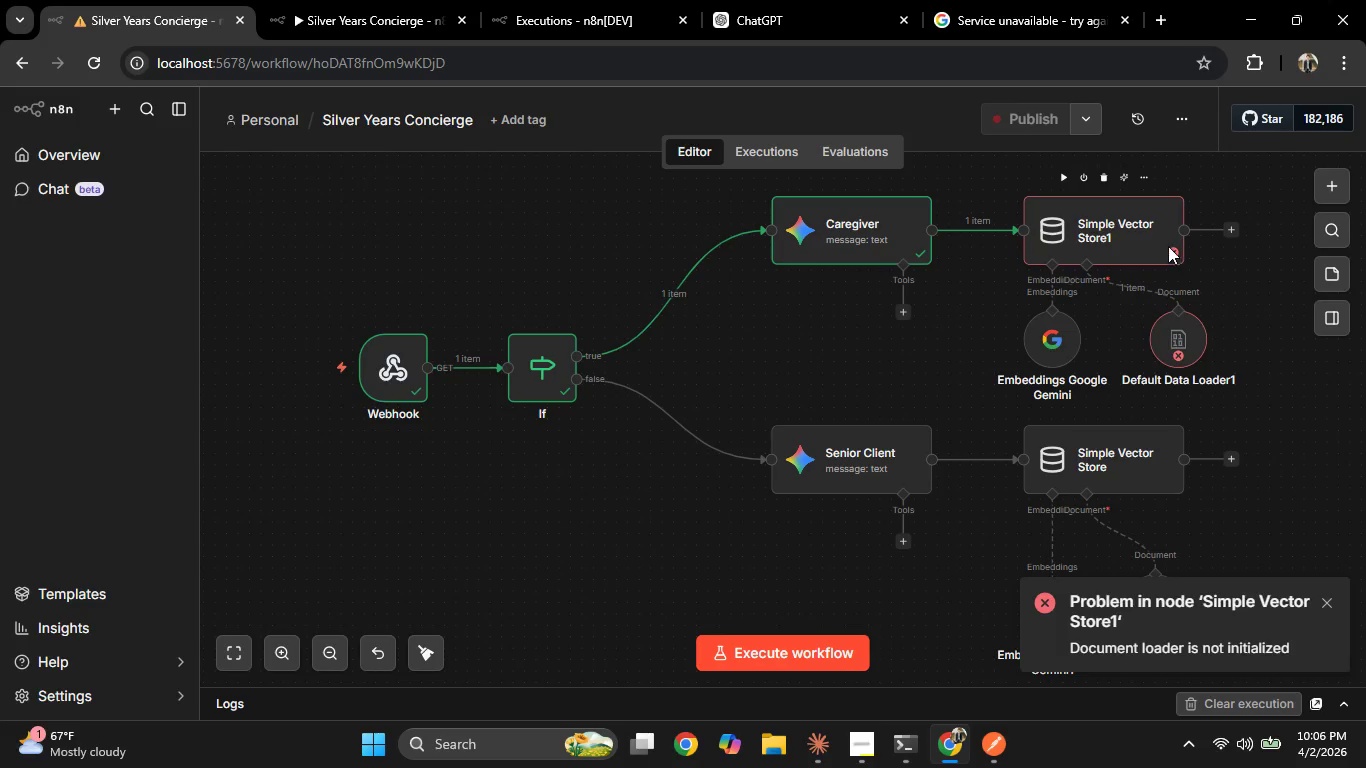 
double_click([1094, 233])
 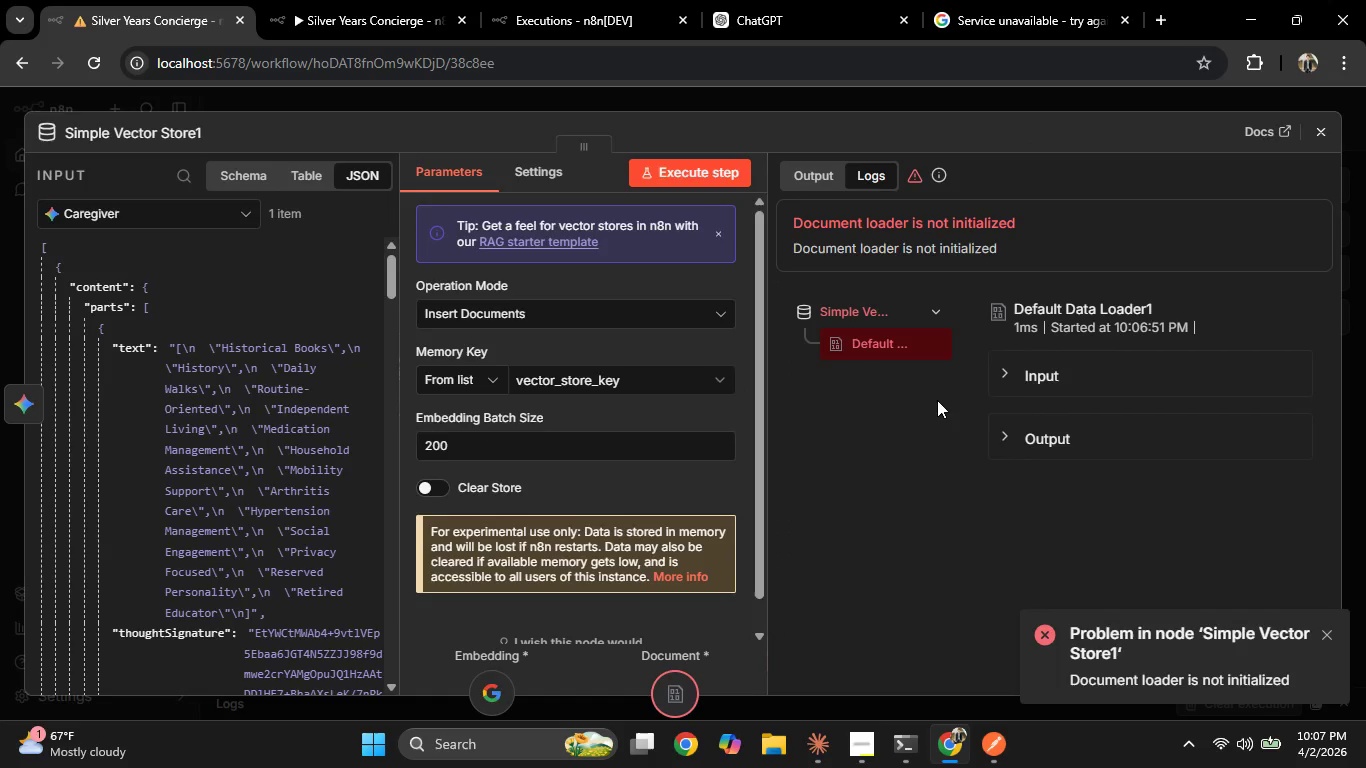 
wait(64.14)
 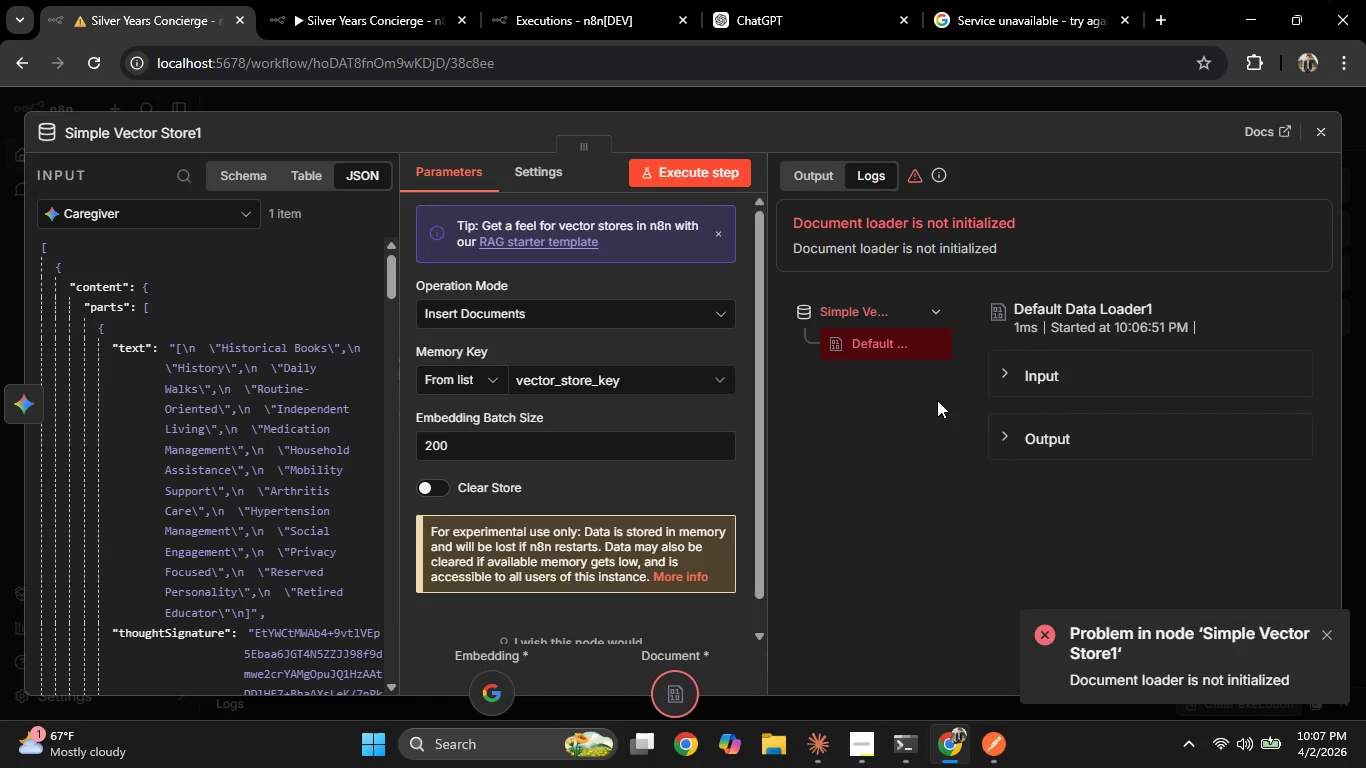 
left_click([1013, 372])
 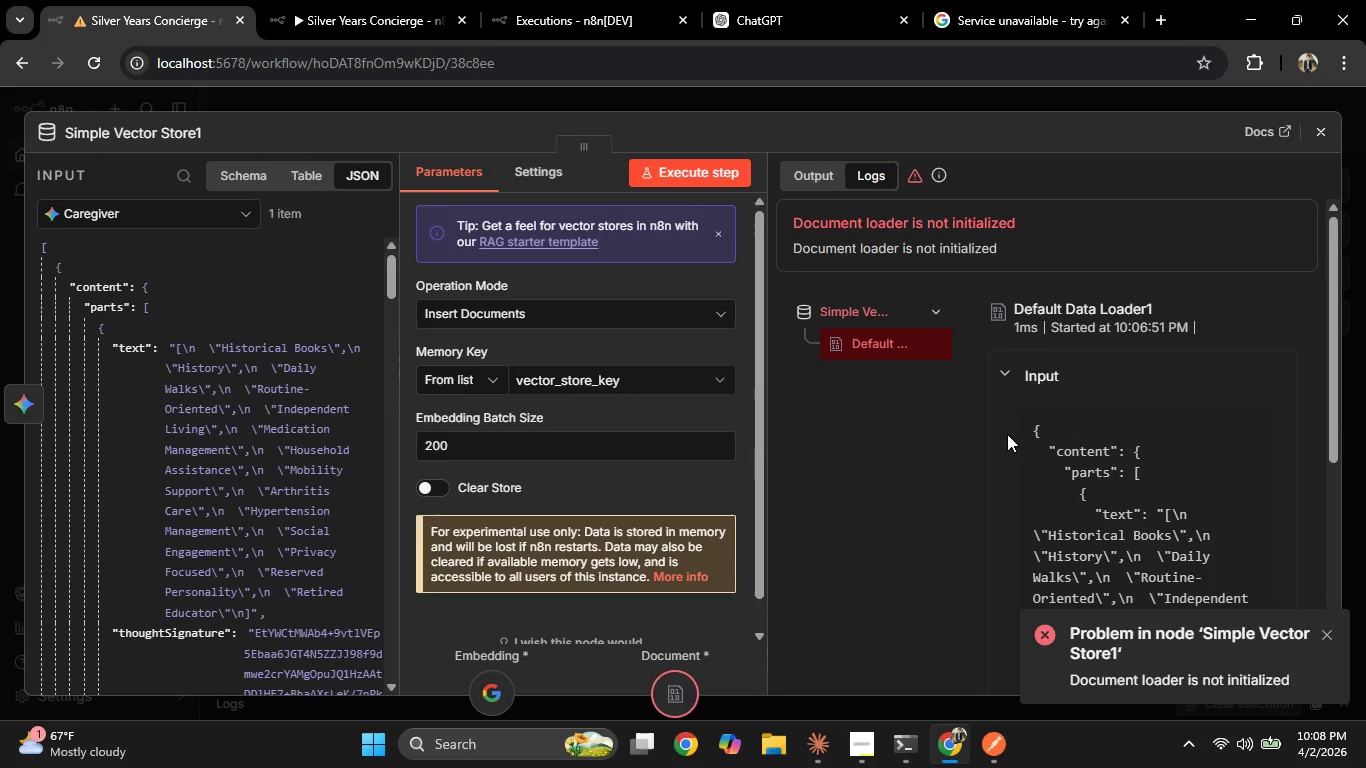 
scroll: coordinate [1006, 437], scroll_direction: down, amount: 3.0
 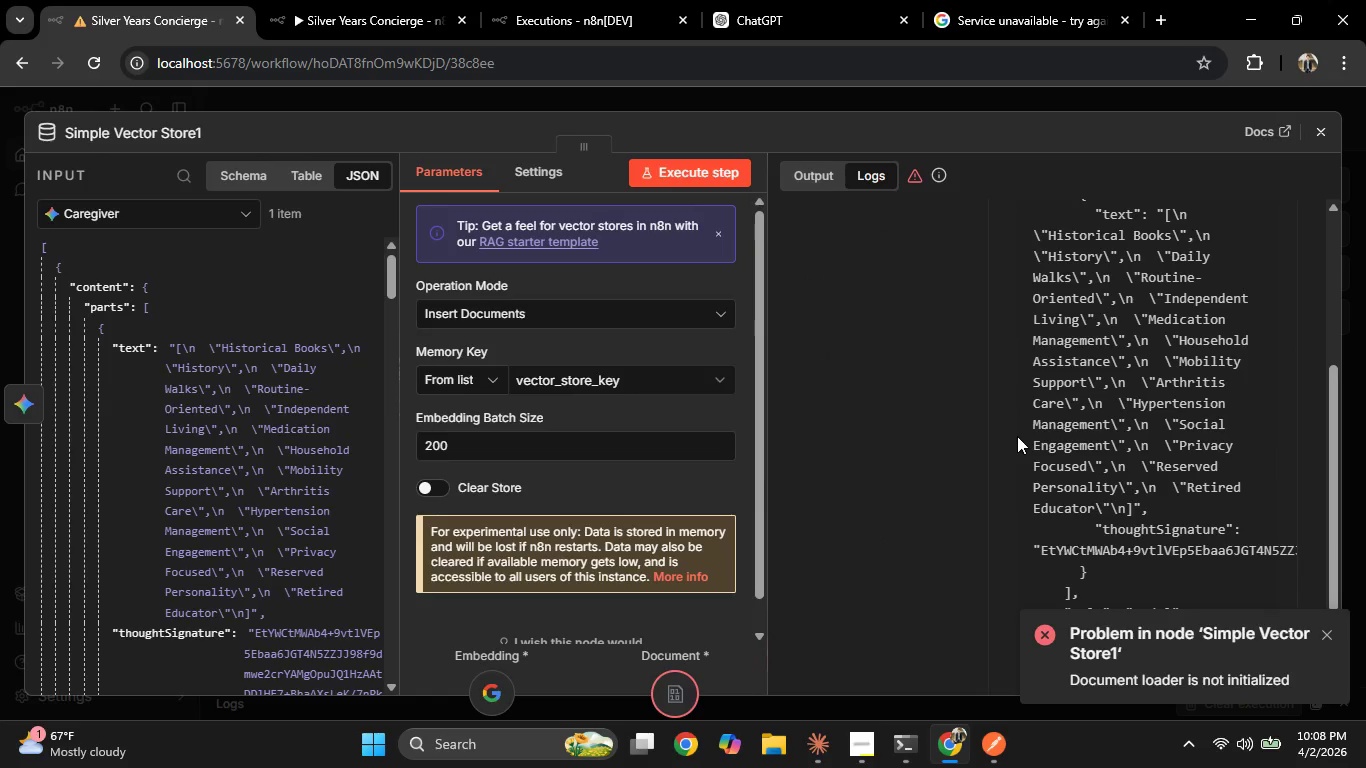 
scroll: coordinate [1017, 436], scroll_direction: up, amount: 1.0
 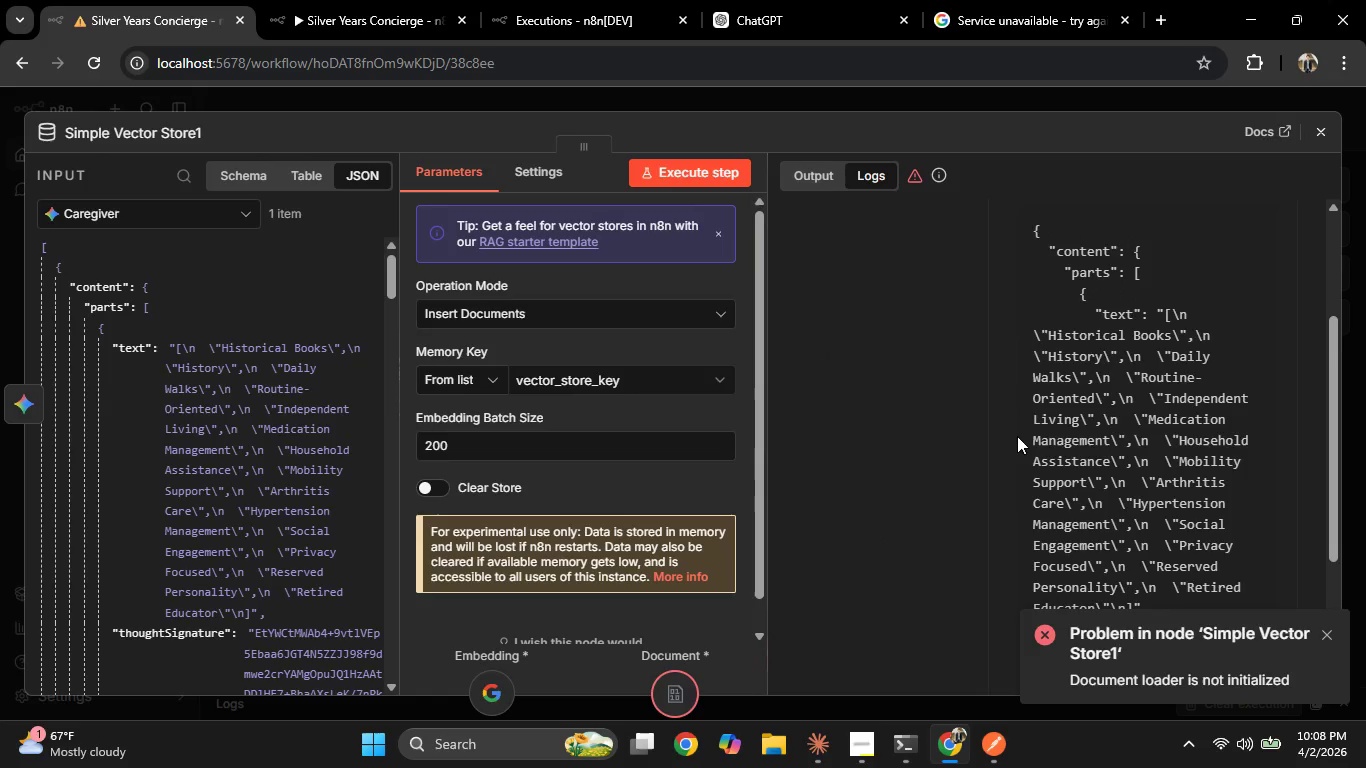 
scroll: coordinate [1017, 436], scroll_direction: down, amount: 5.0
 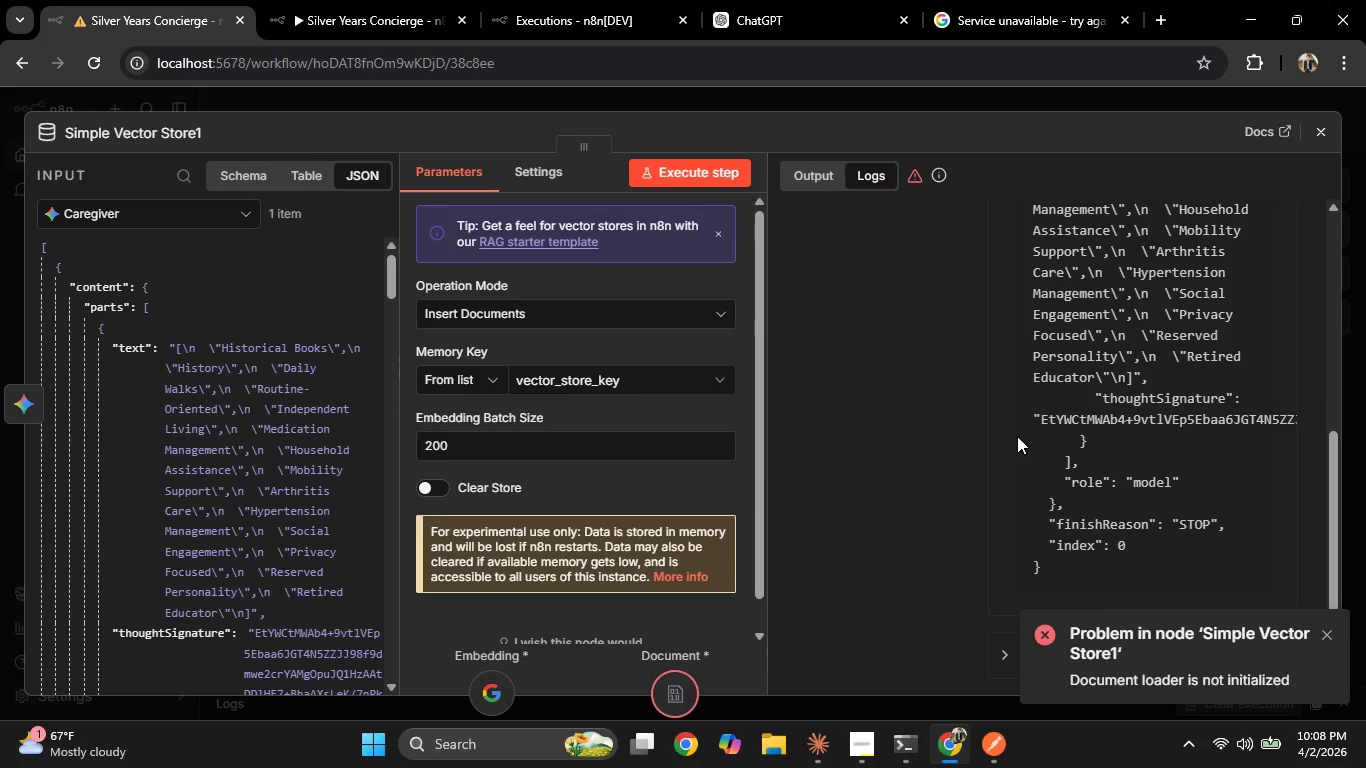 
scroll: coordinate [1017, 436], scroll_direction: up, amount: 2.0
 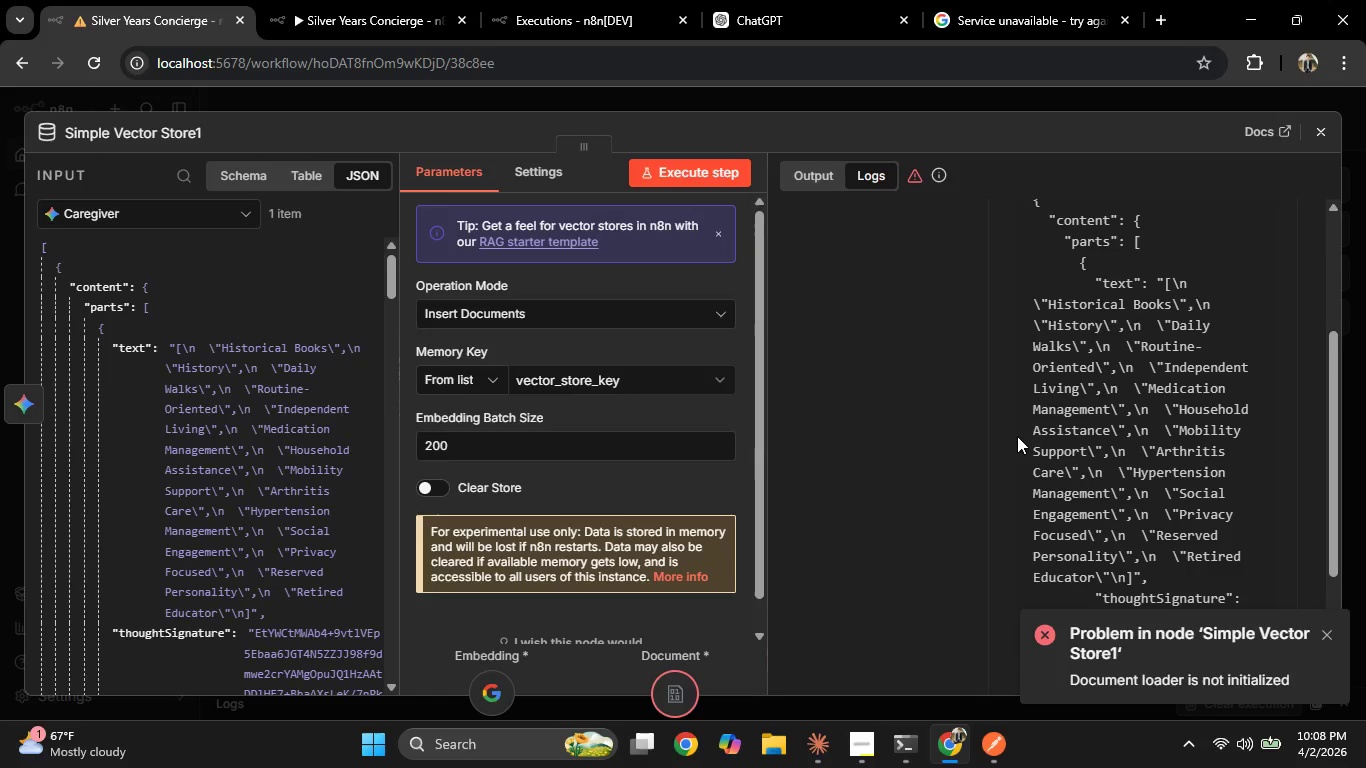 
scroll: coordinate [640, 458], scroll_direction: down, amount: 14.0
 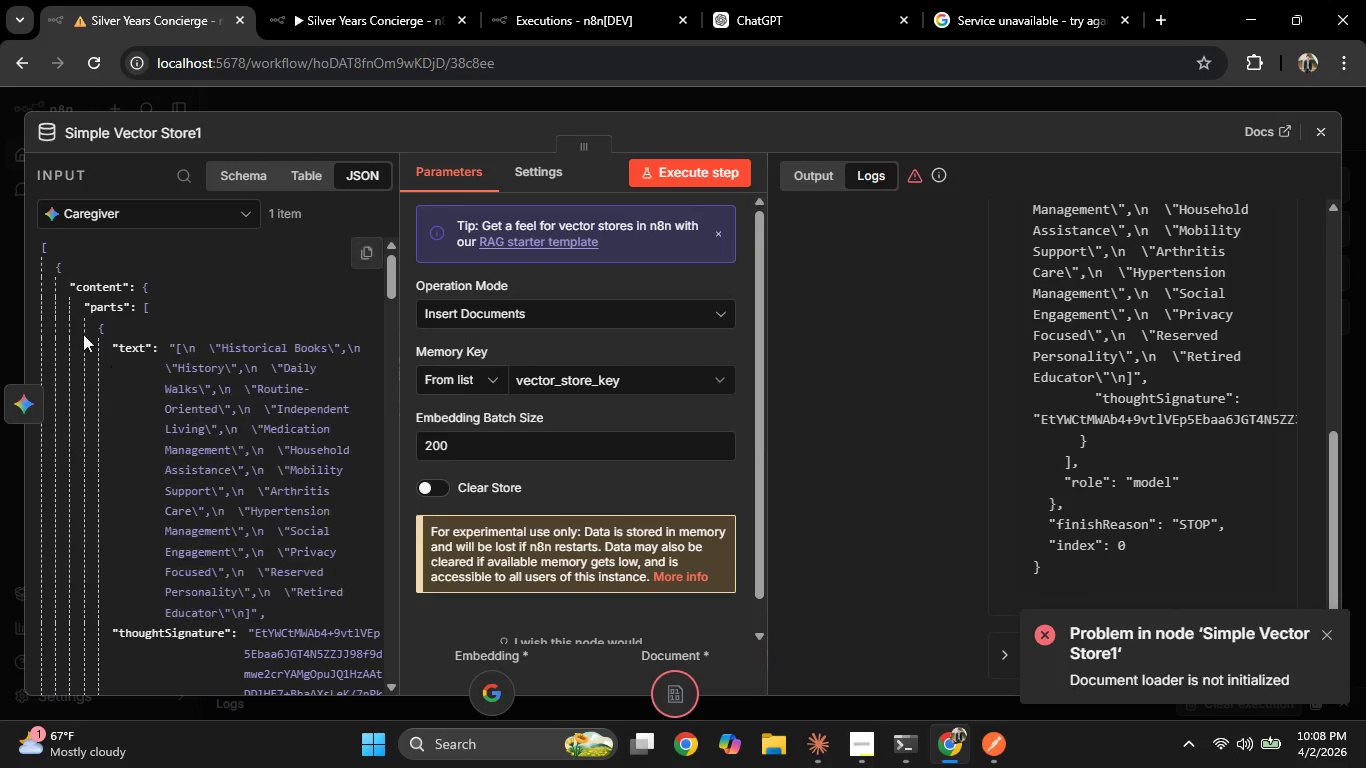 
left_click([2, 317])
 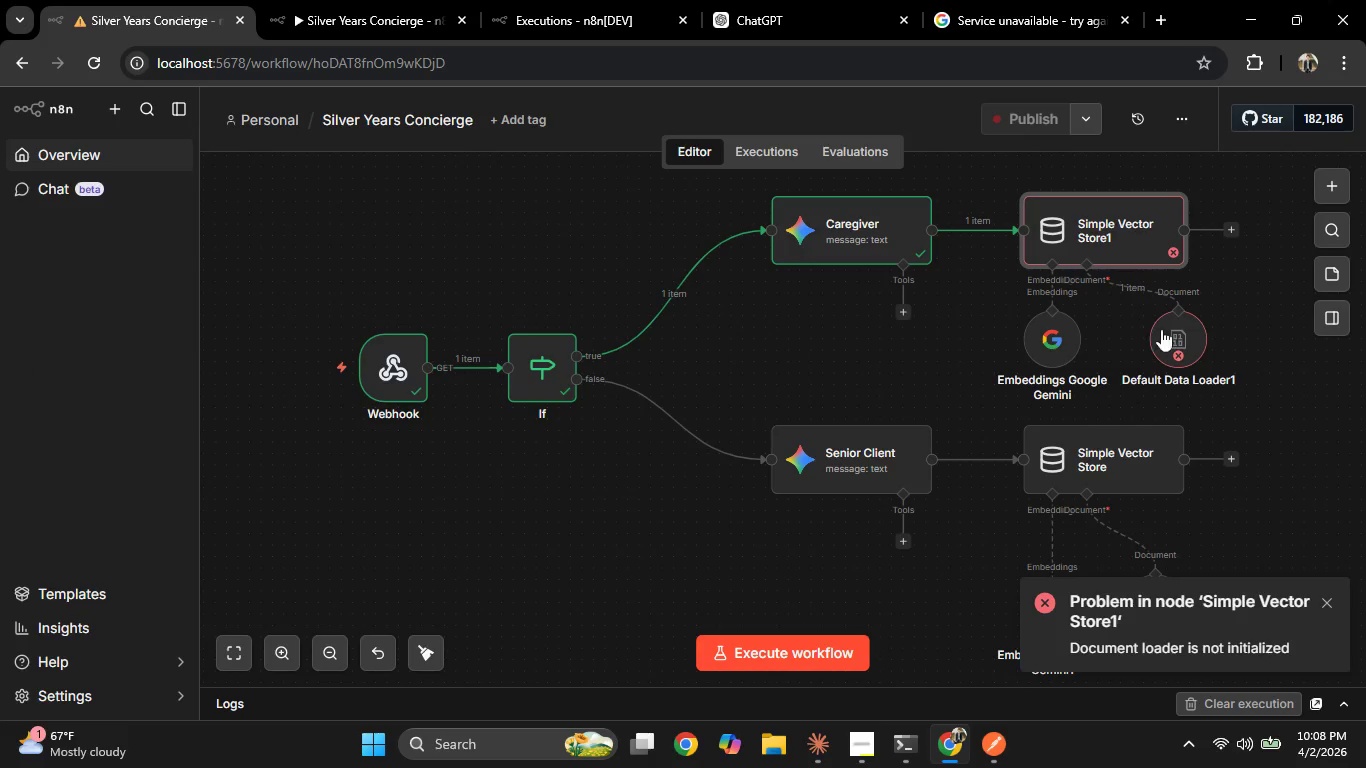 
double_click([1180, 349])
 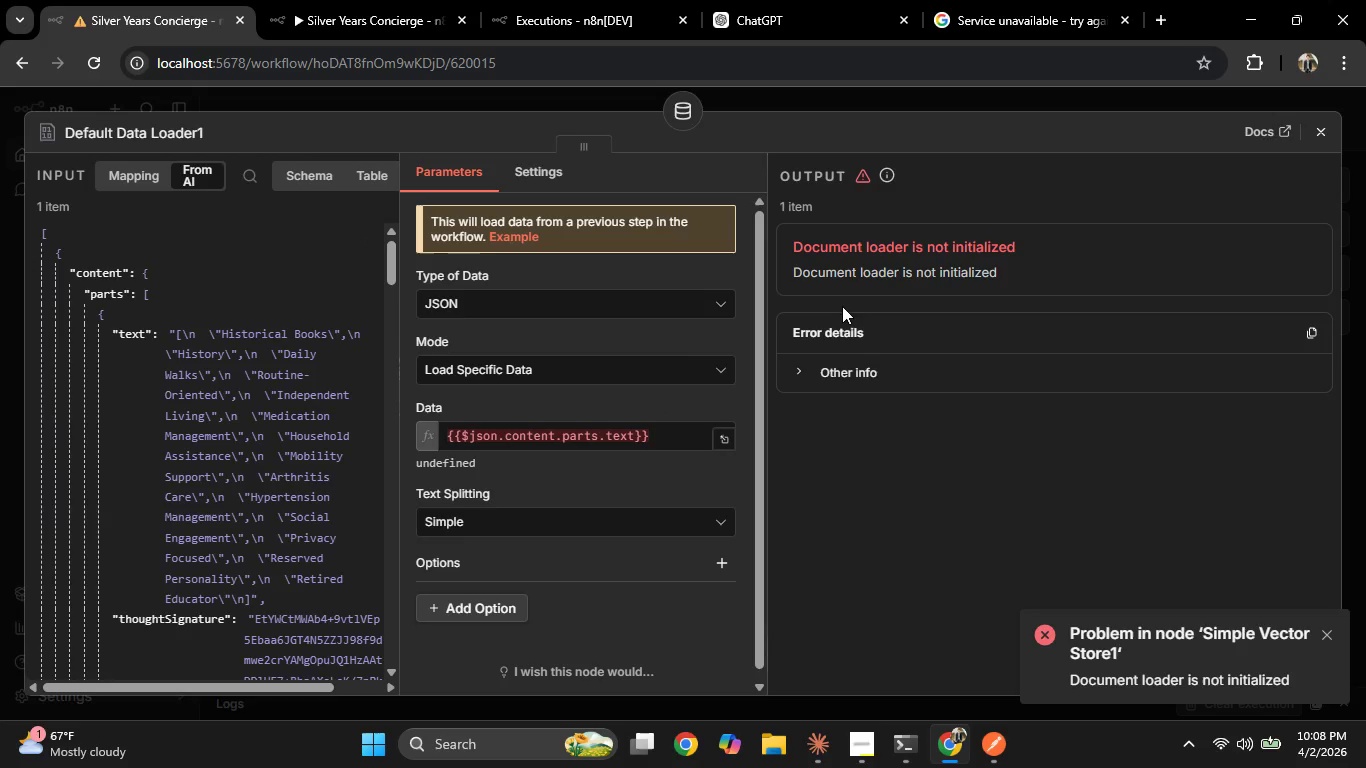 
left_click([638, 436])
 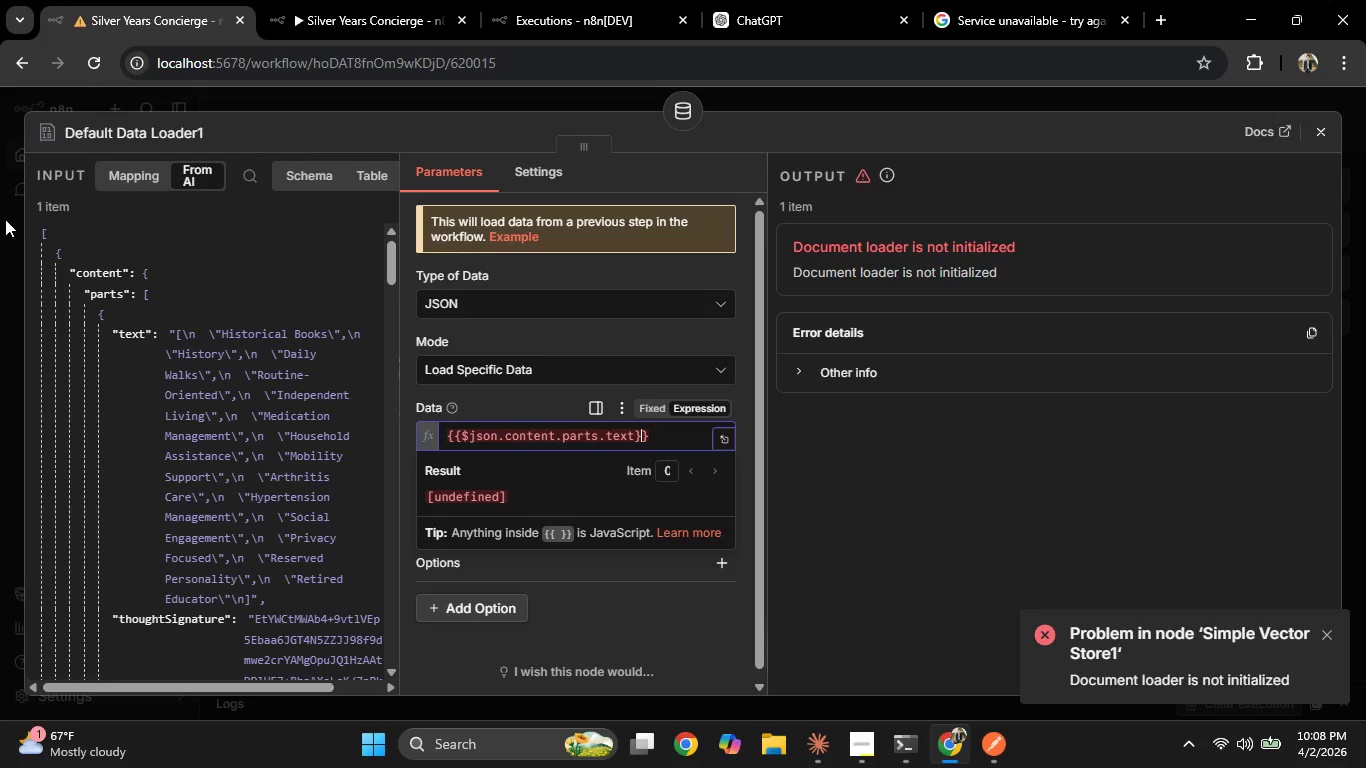 
wait(7.36)
 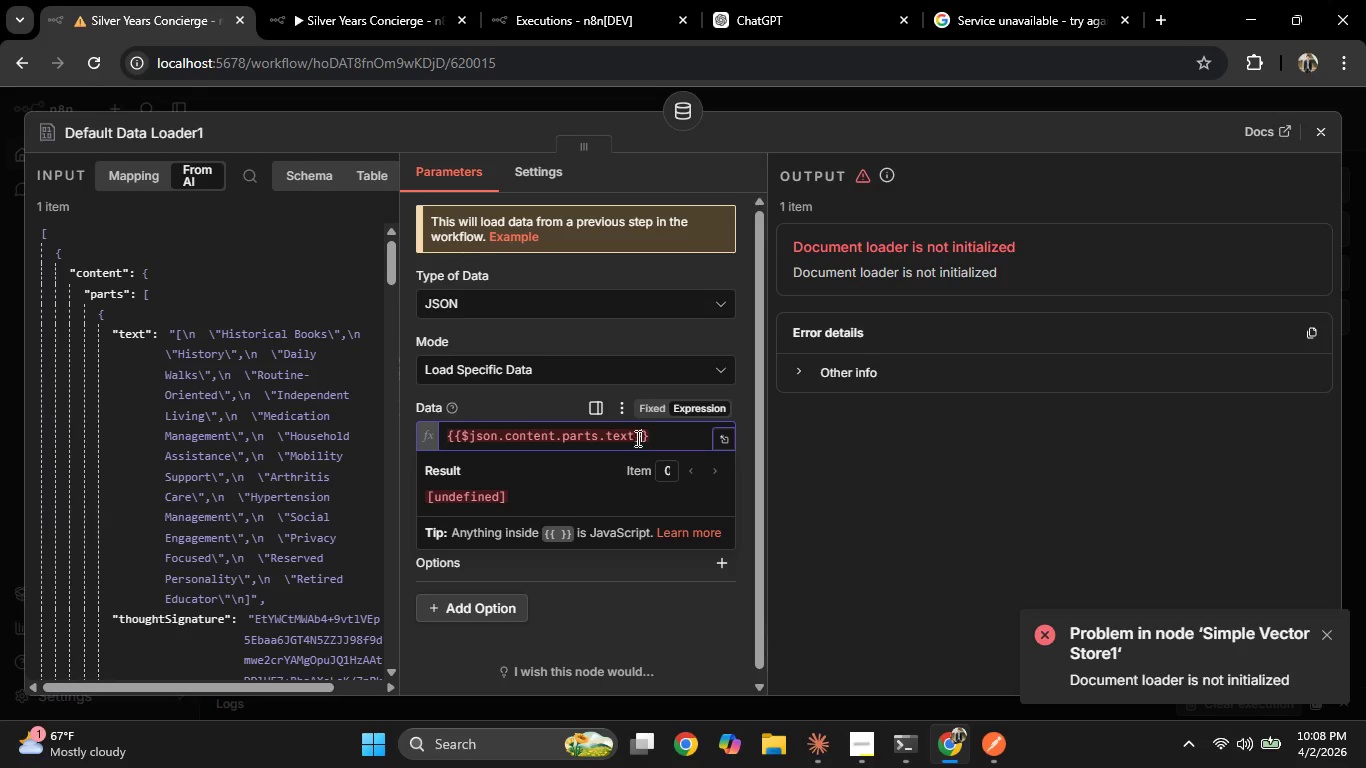 
double_click([806, 0])
 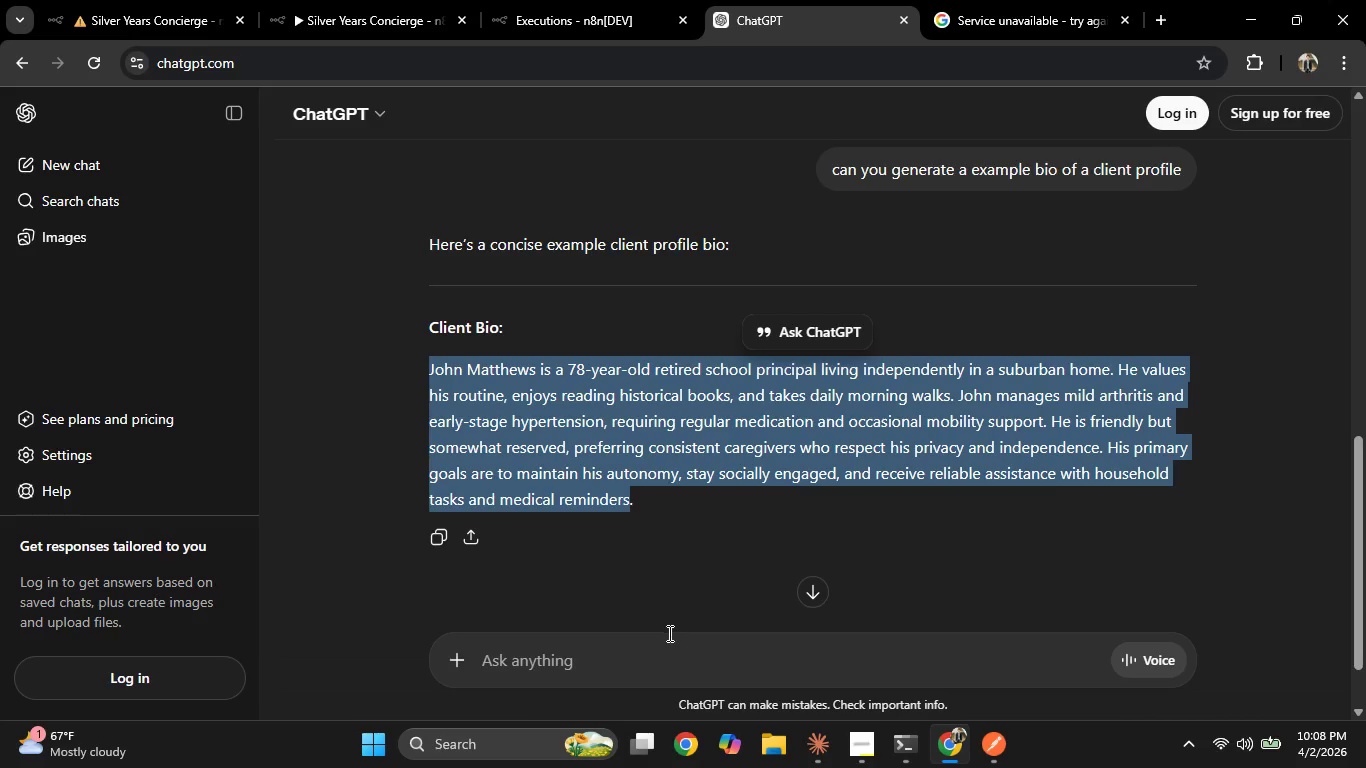 
double_click([677, 640])
 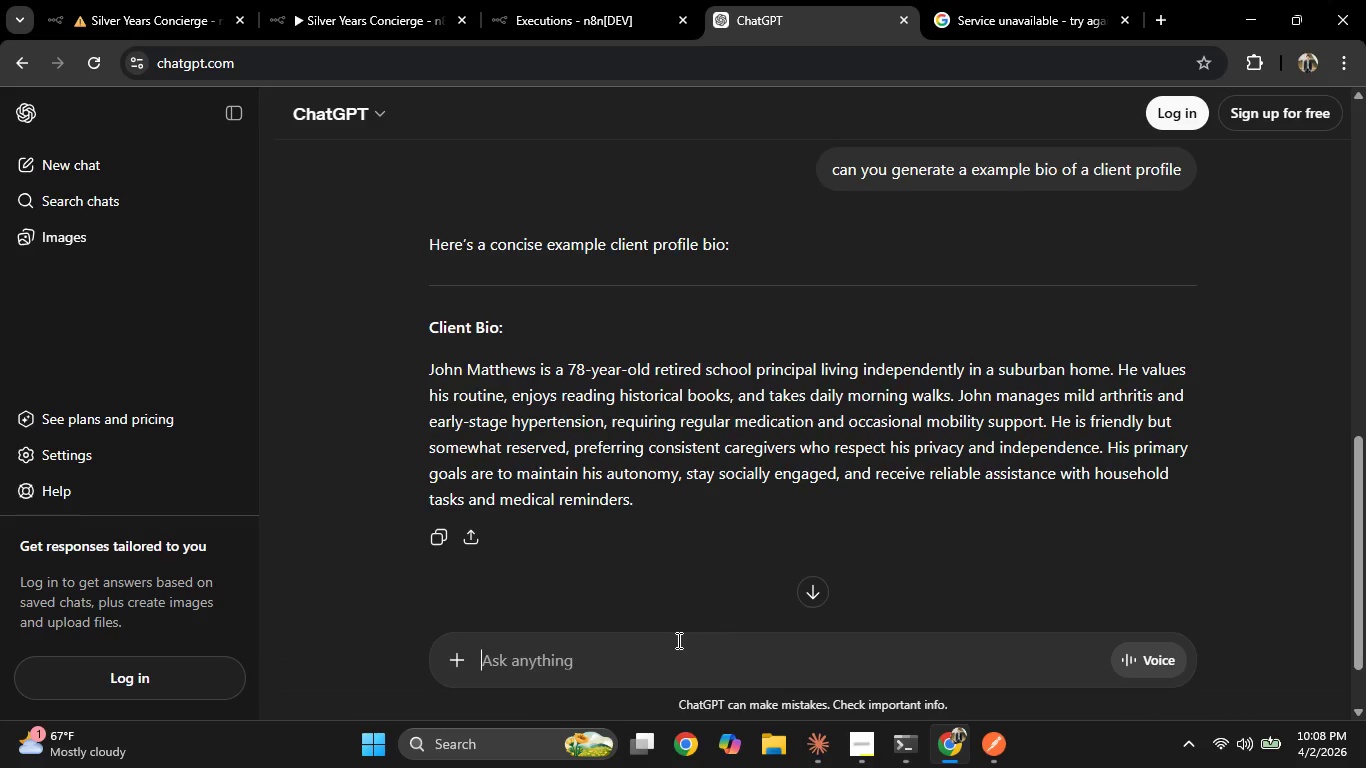 
key(Control+V)
 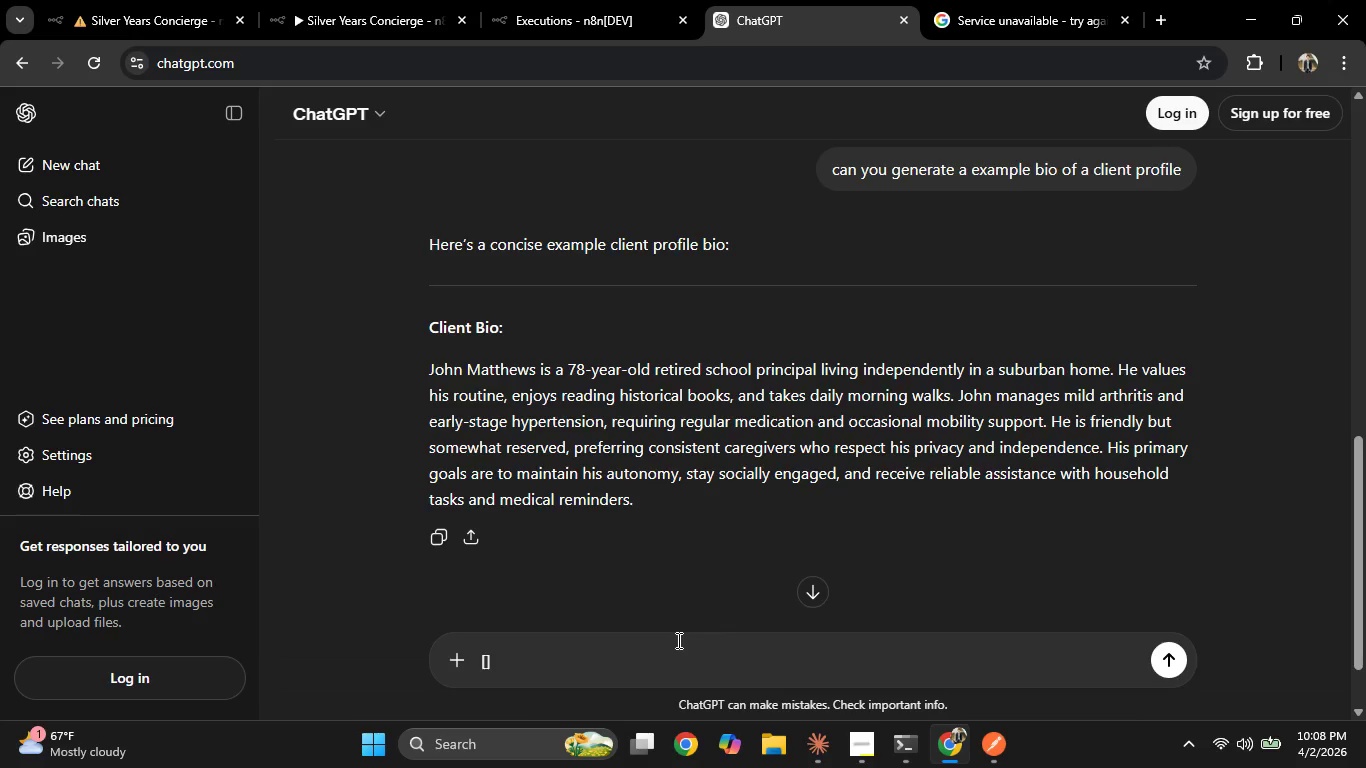 
key(Backspace)
 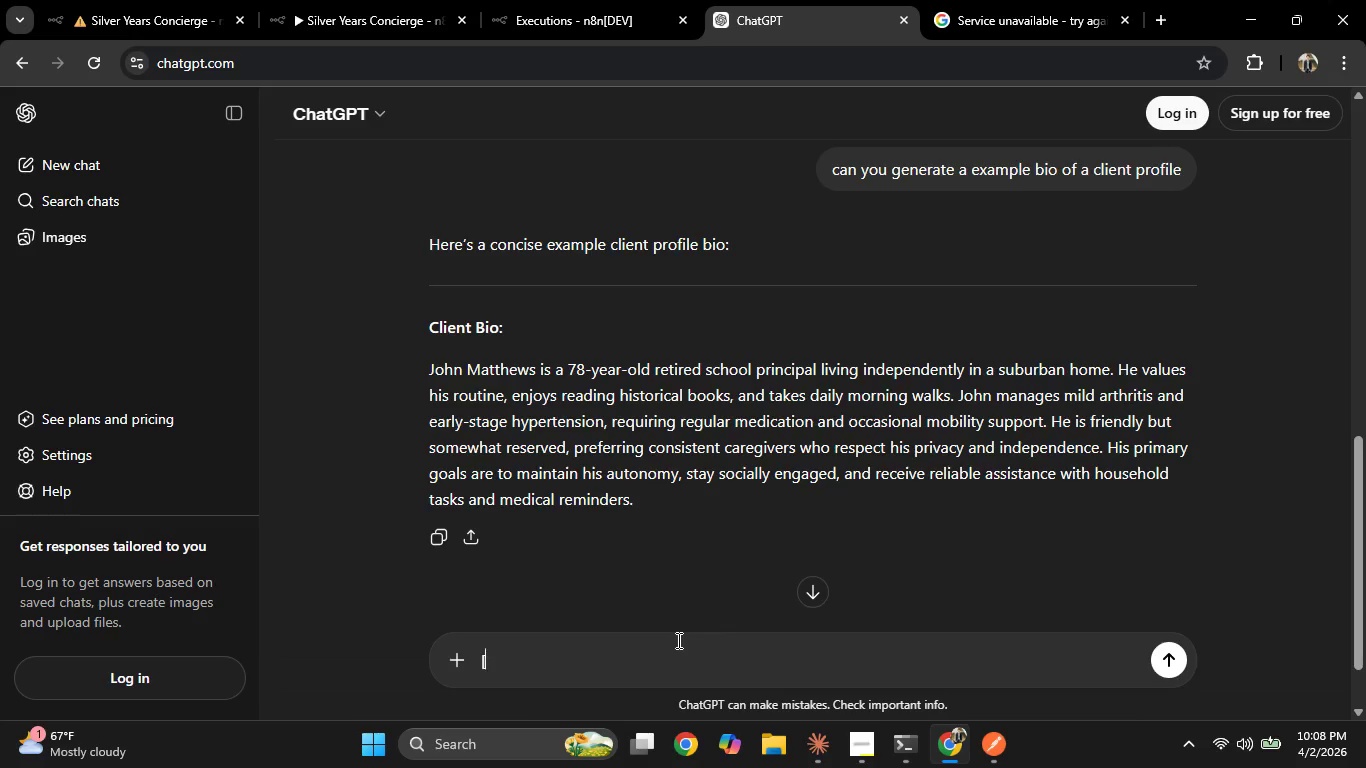 
key(Control+V)
 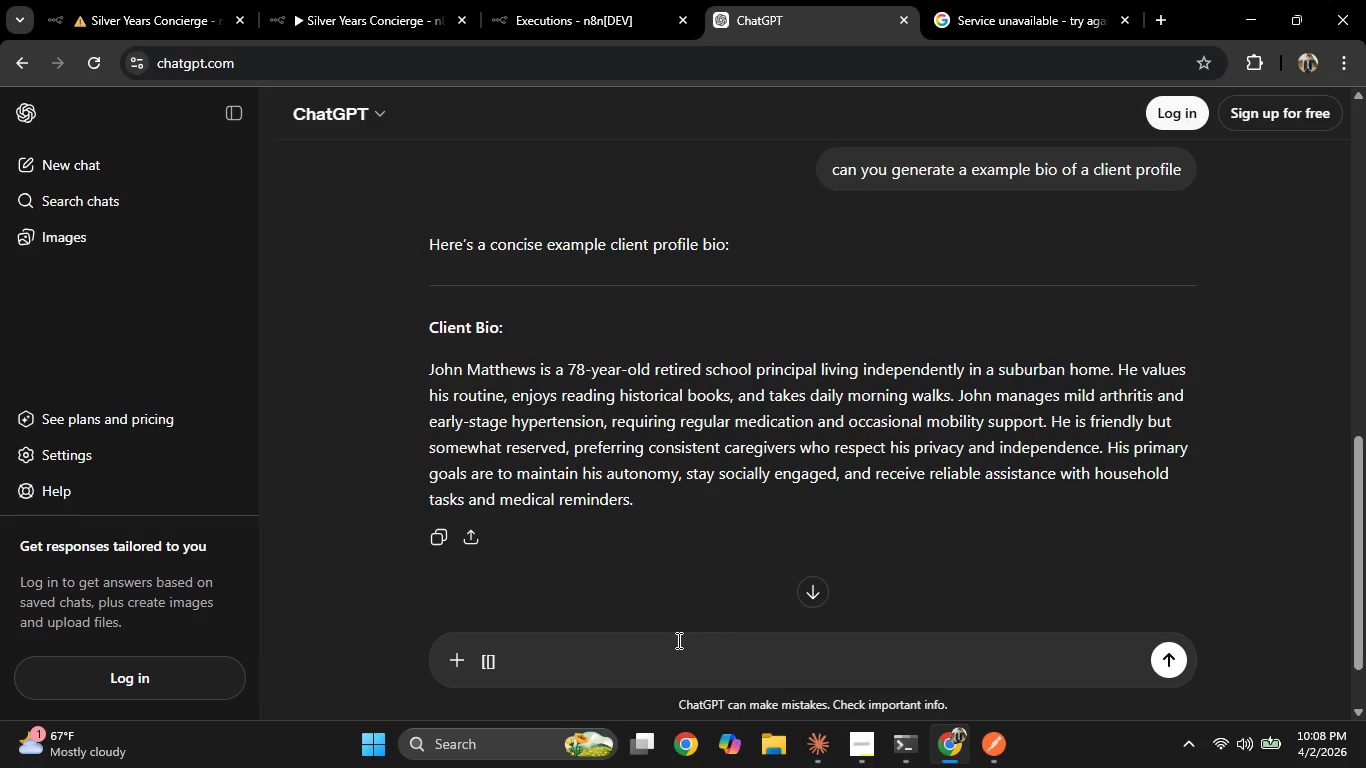 
key(Backspace)
 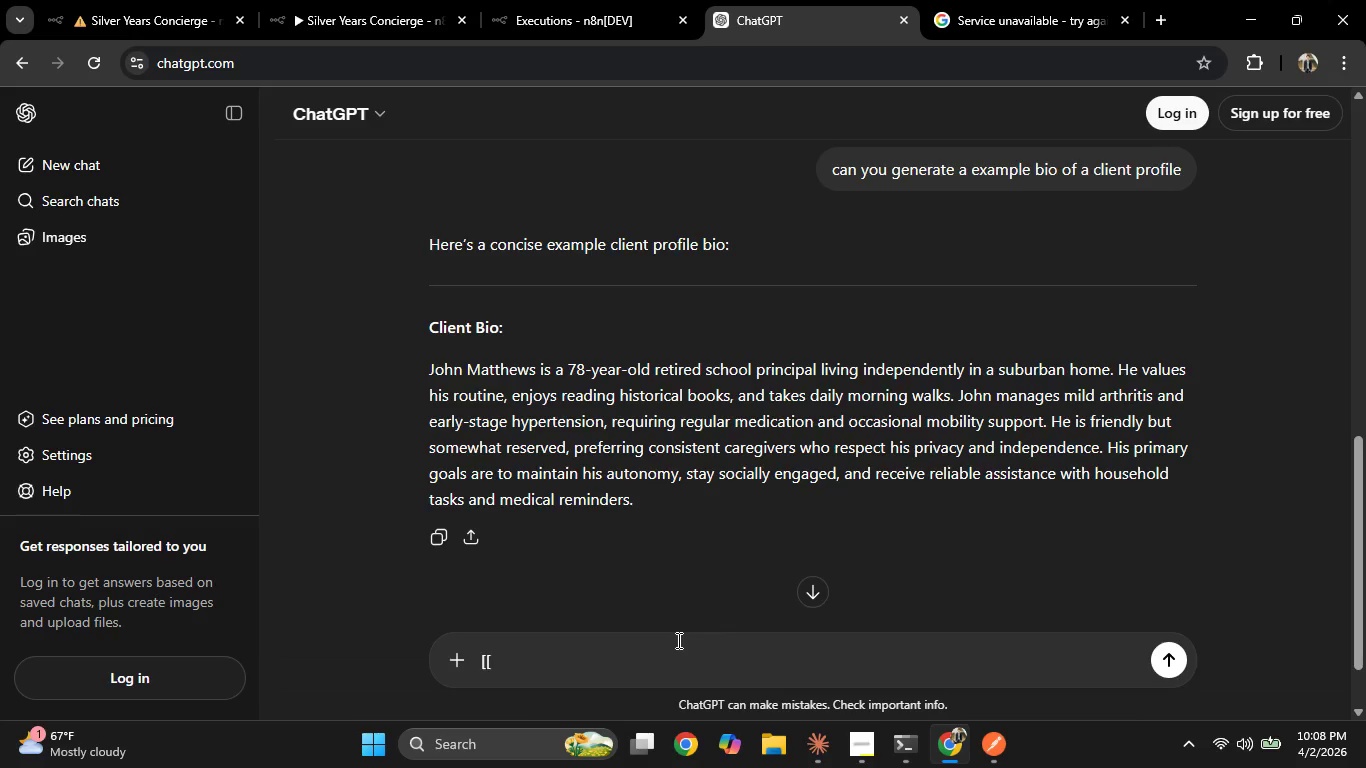 
key(Backspace)
 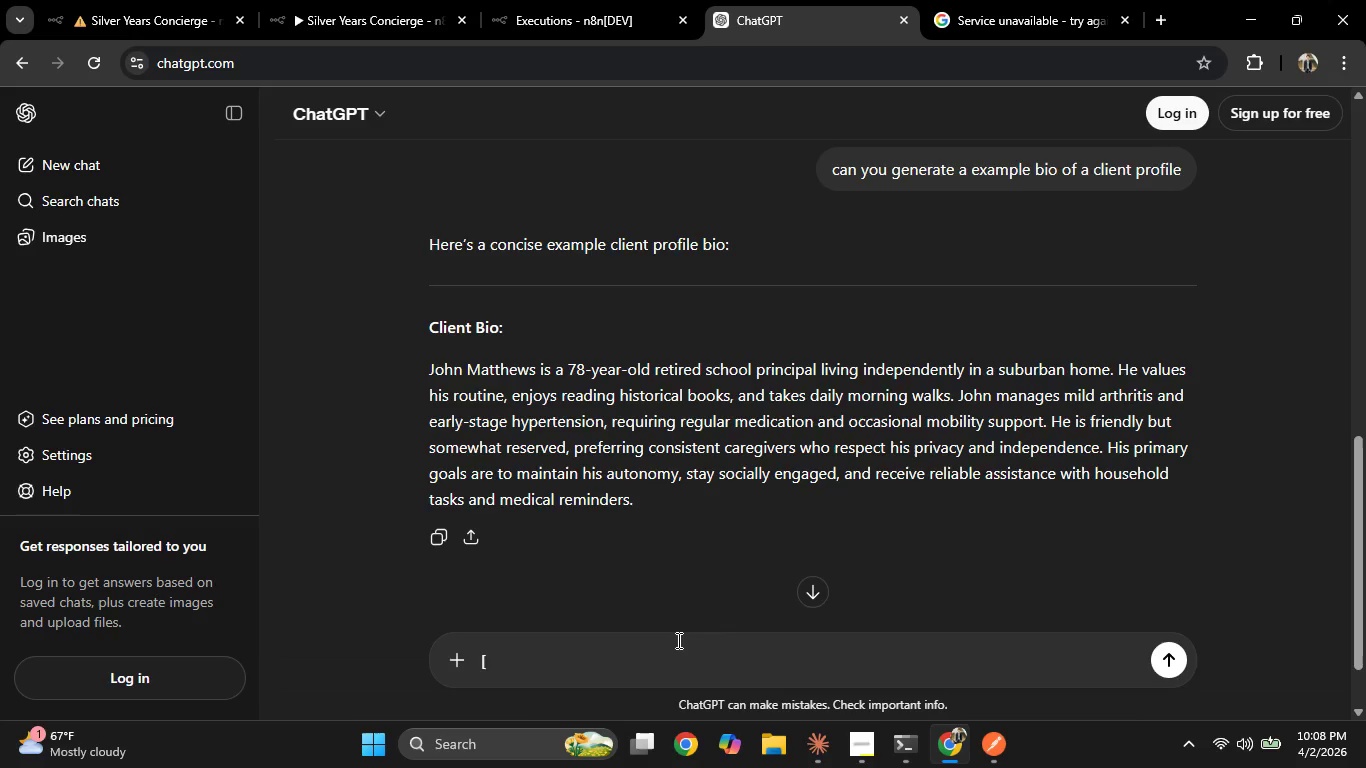 
key(Backspace)
 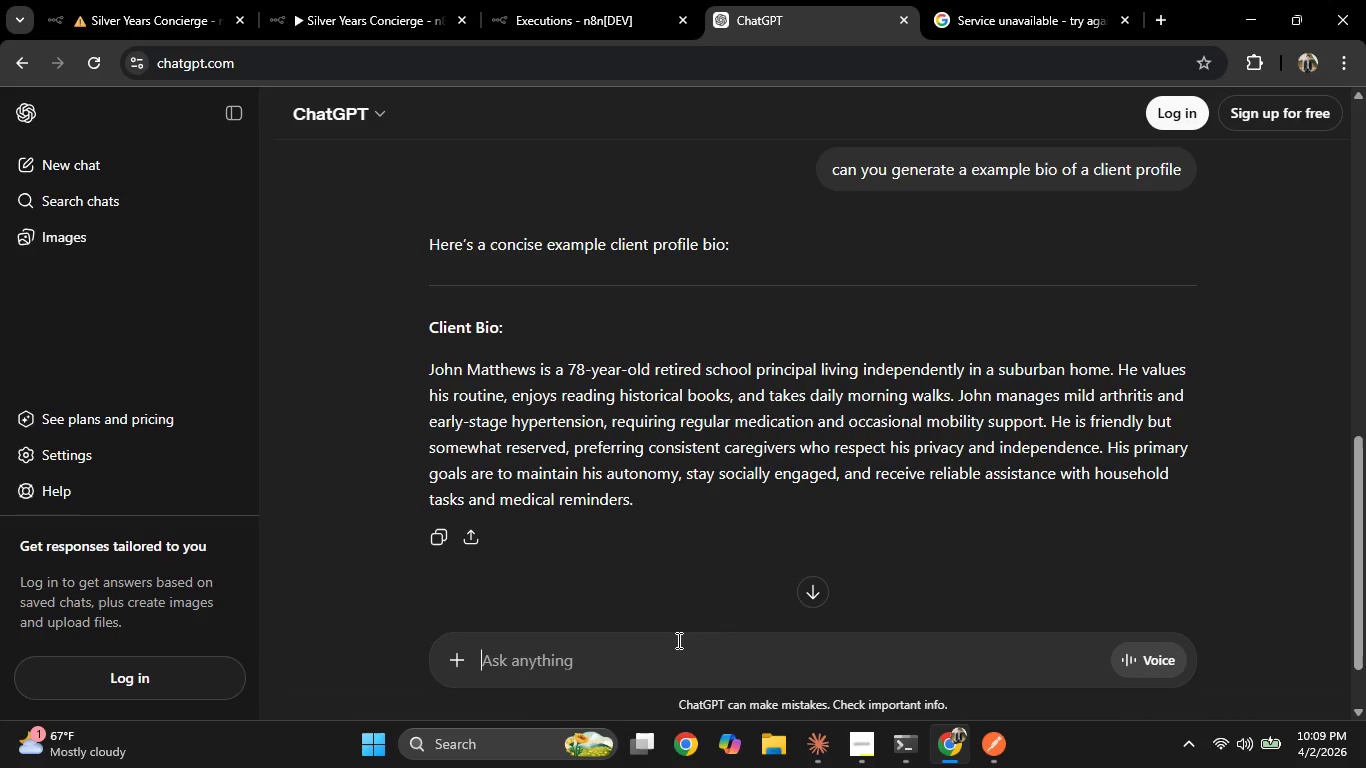 
wait(35.8)
 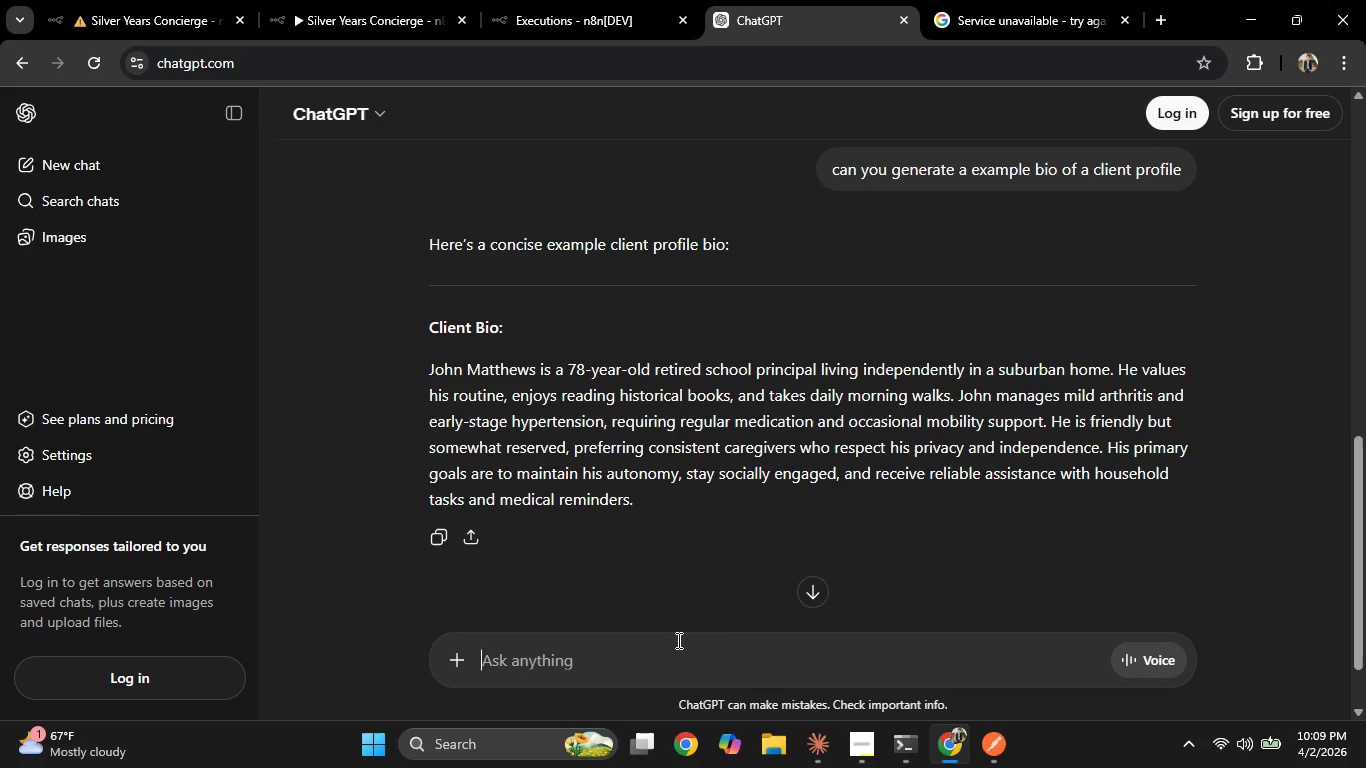 
left_click([213, 0])
 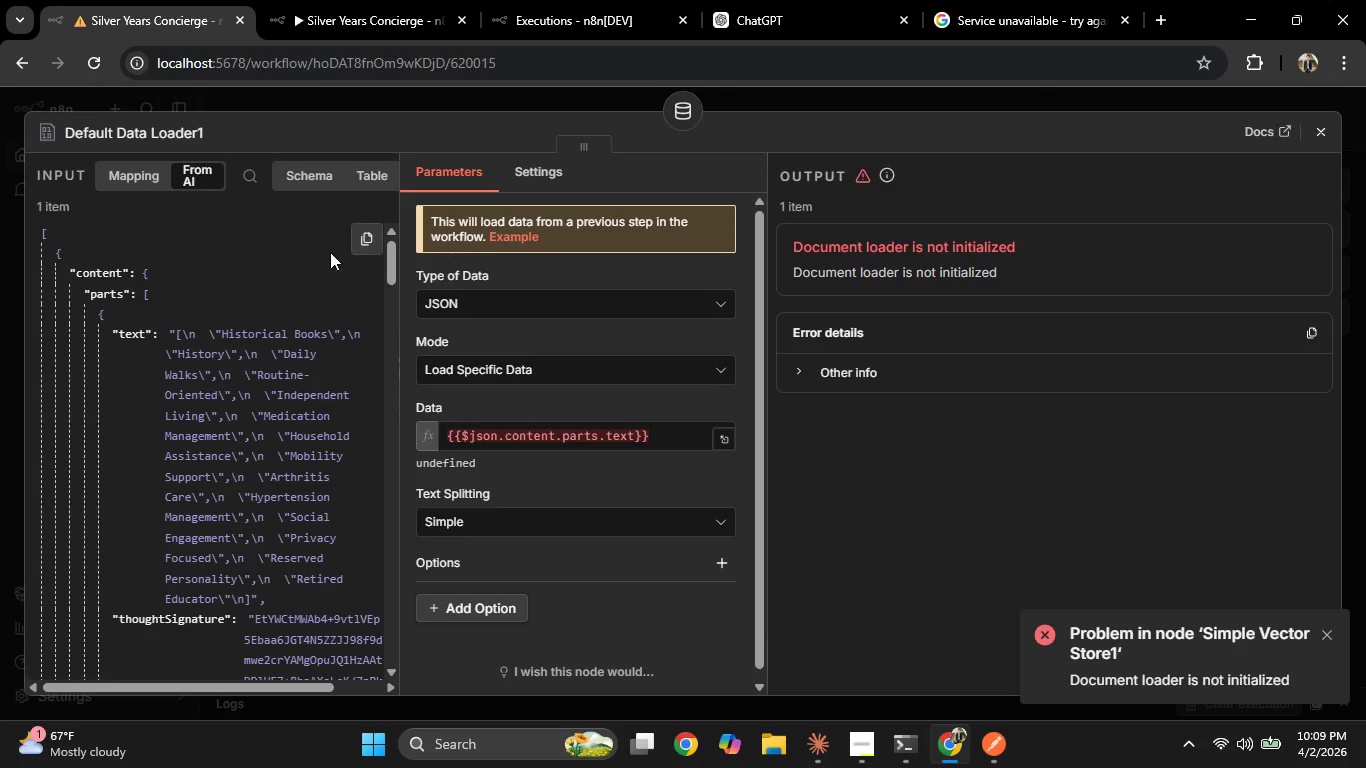 
left_click([367, 238])
 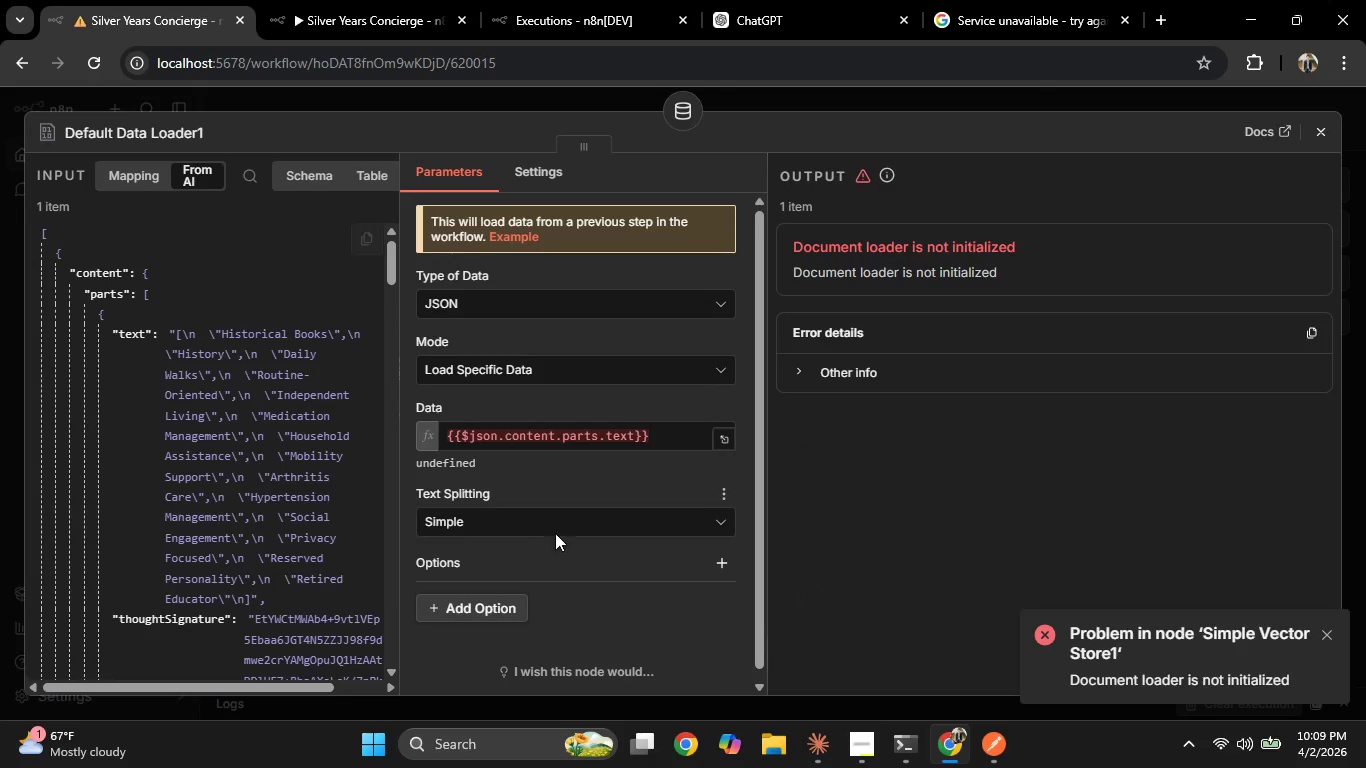 
wait(5.44)
 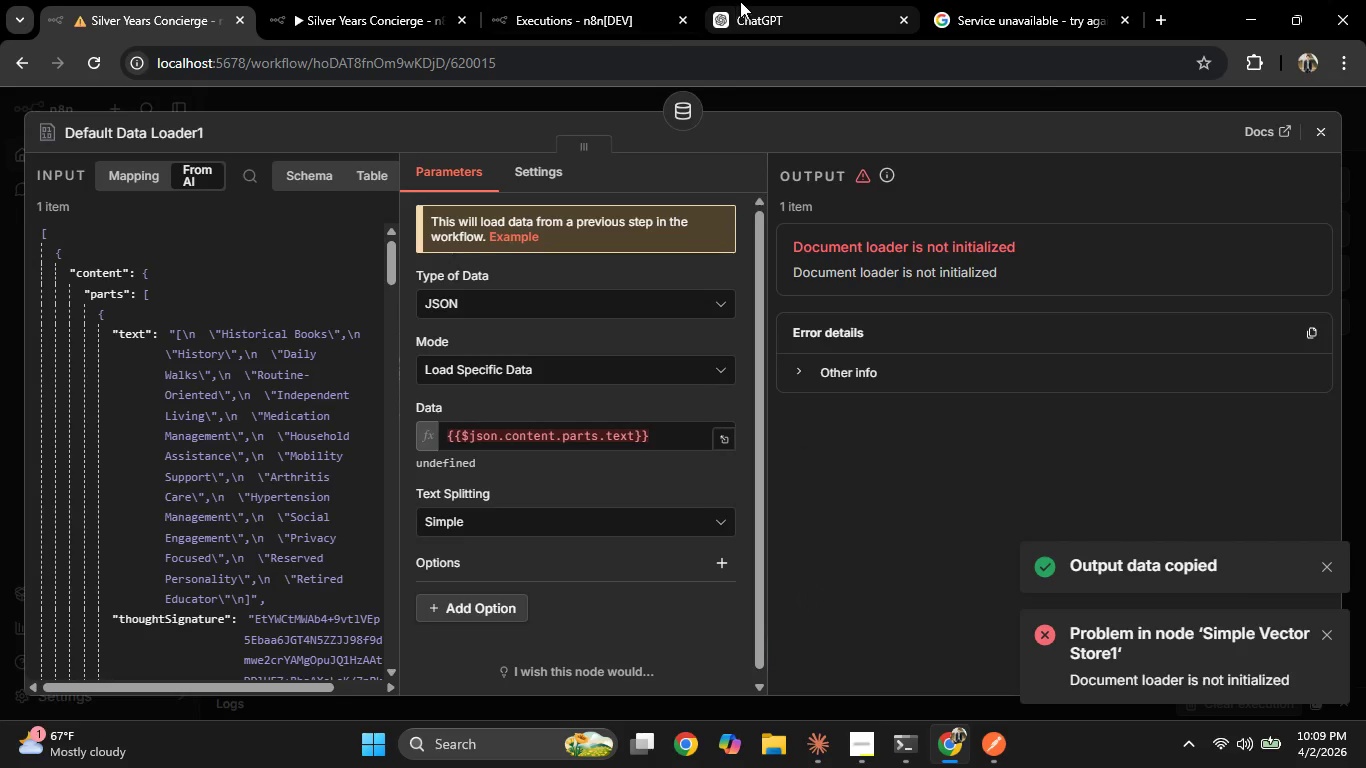 
left_click([784, 2])
 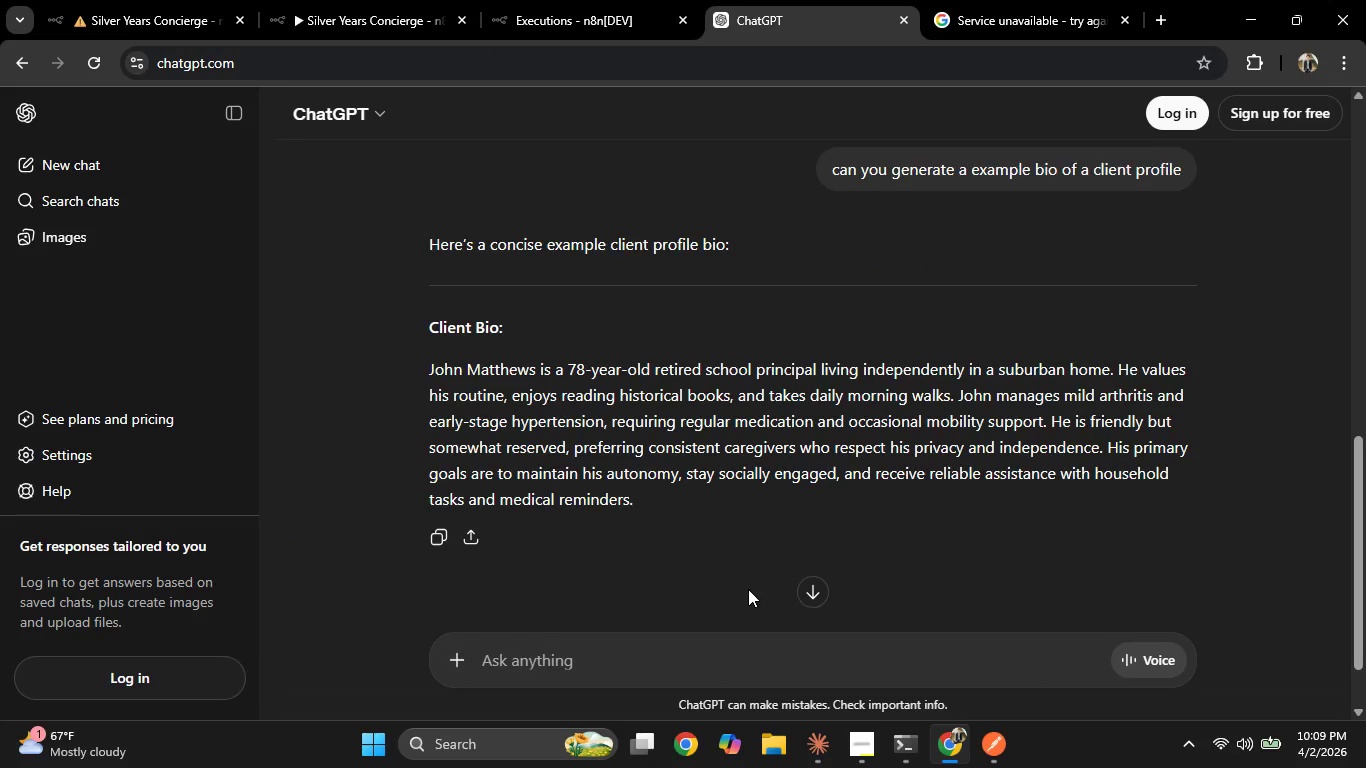 
key(Control+V)
 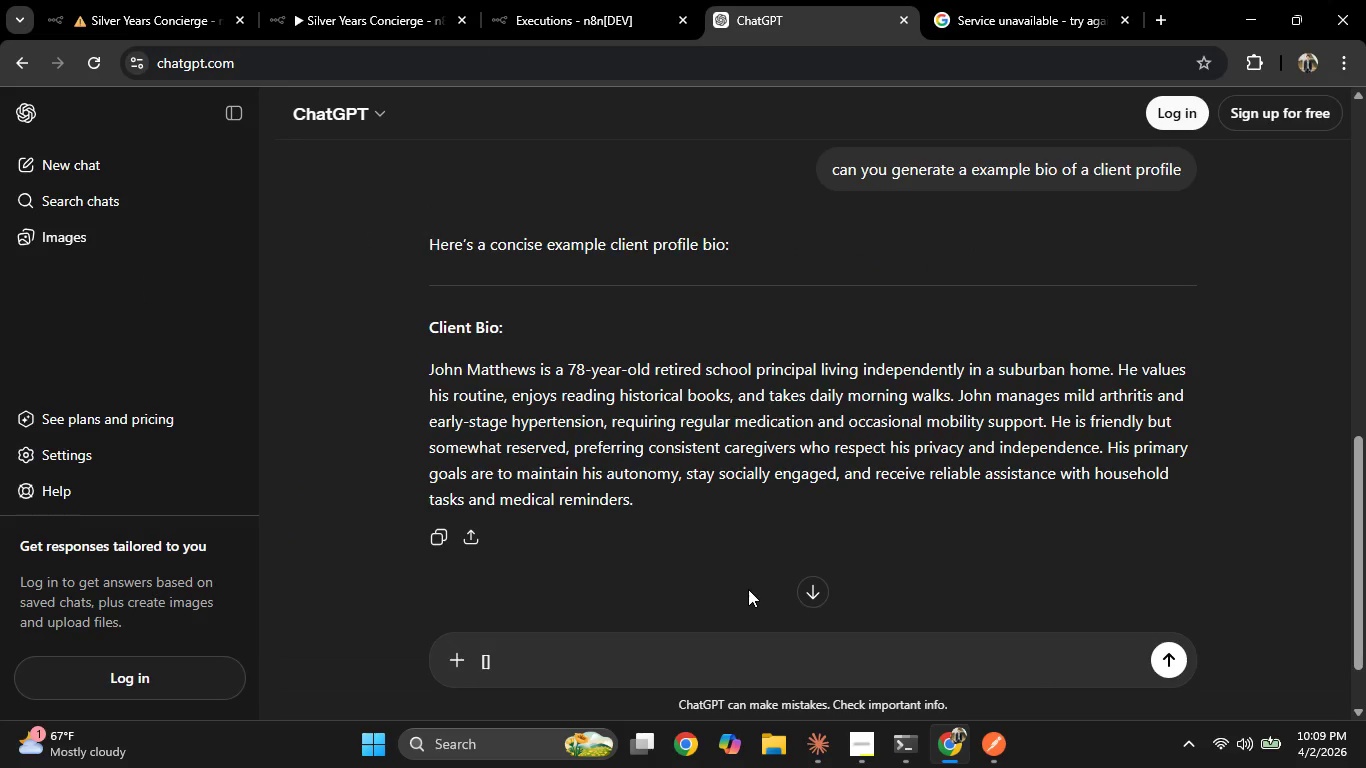 
key(Backspace)
 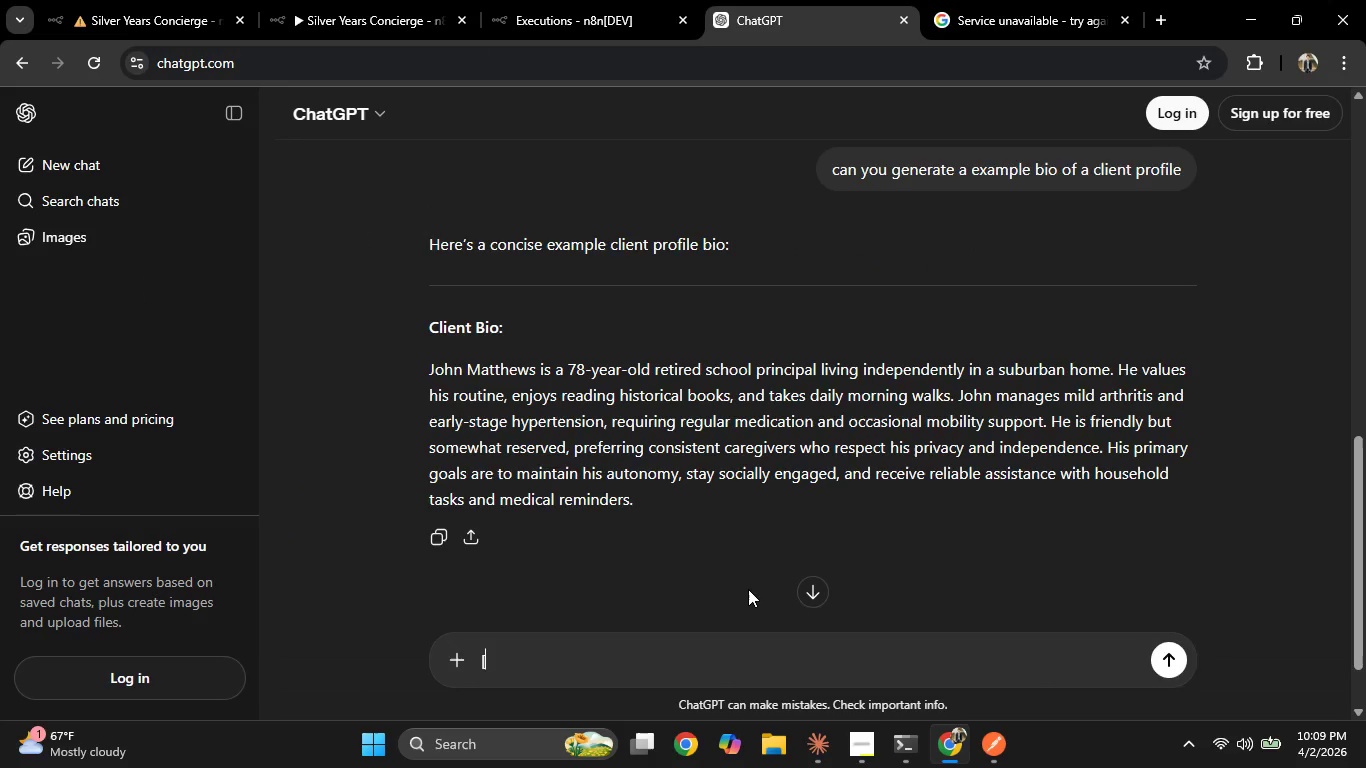 
key(Backspace)
 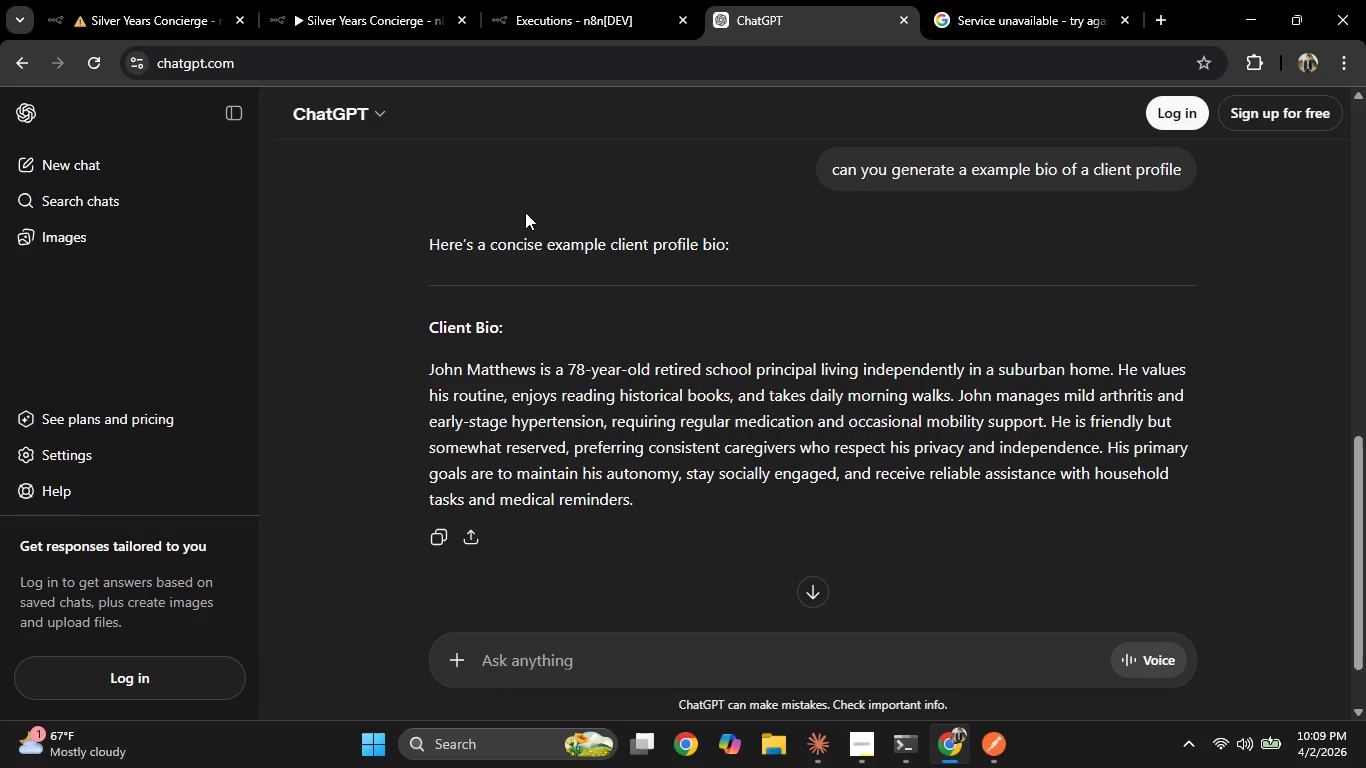 
left_click([672, 0])
 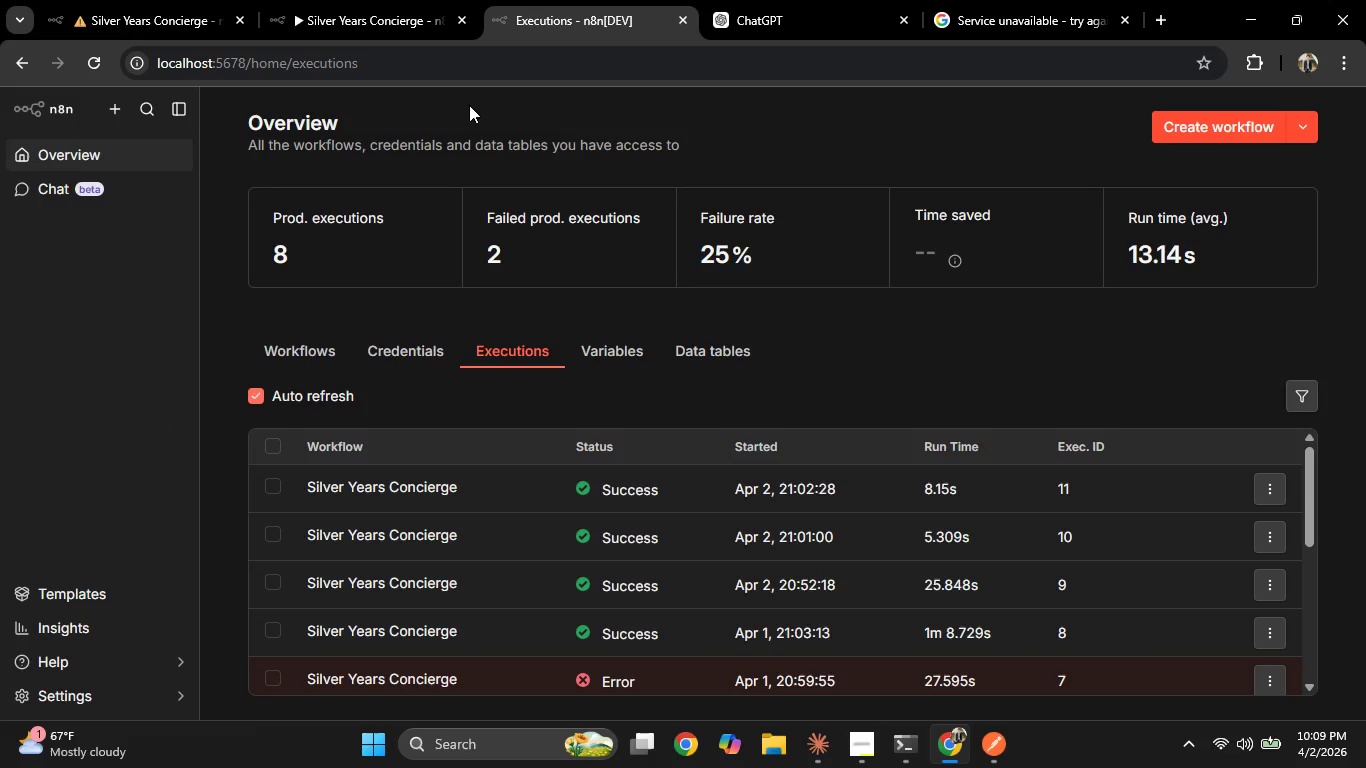 
left_click([422, 0])
 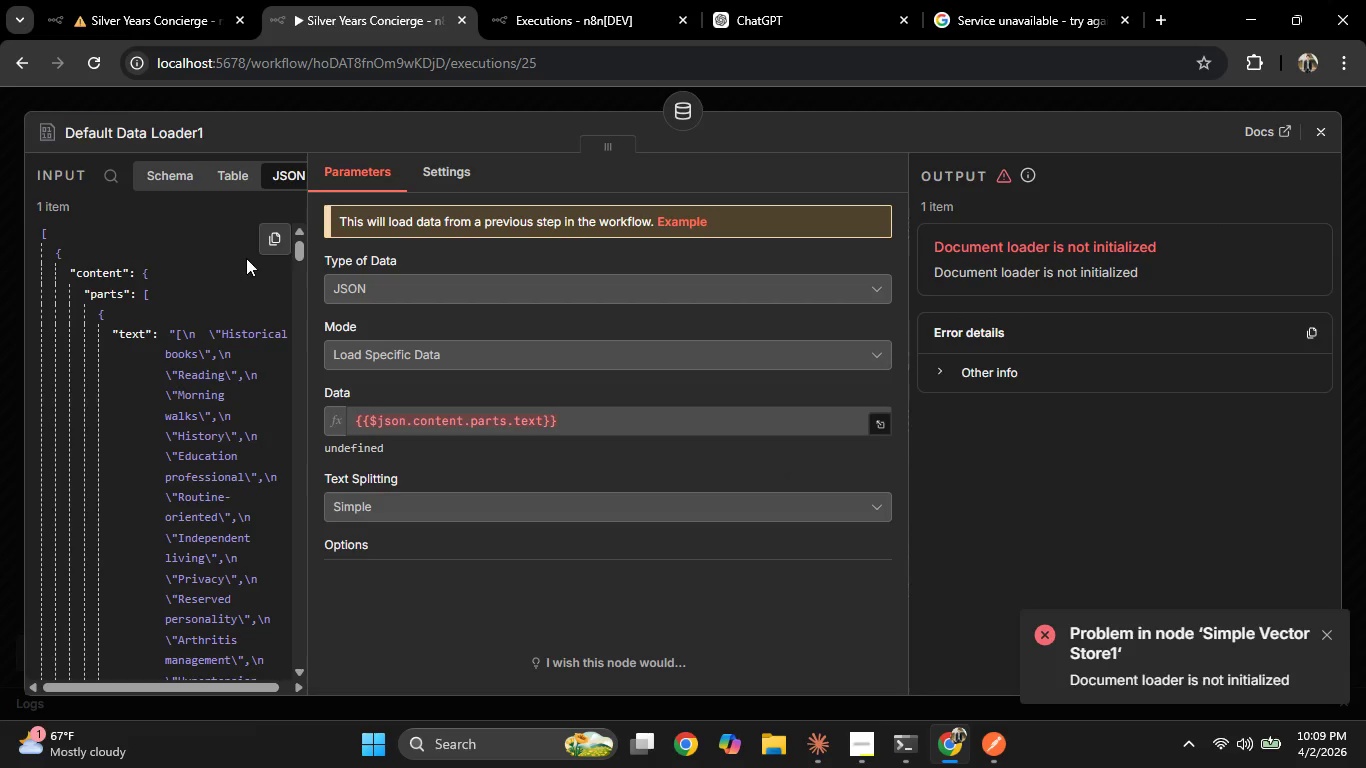 
left_click([275, 236])
 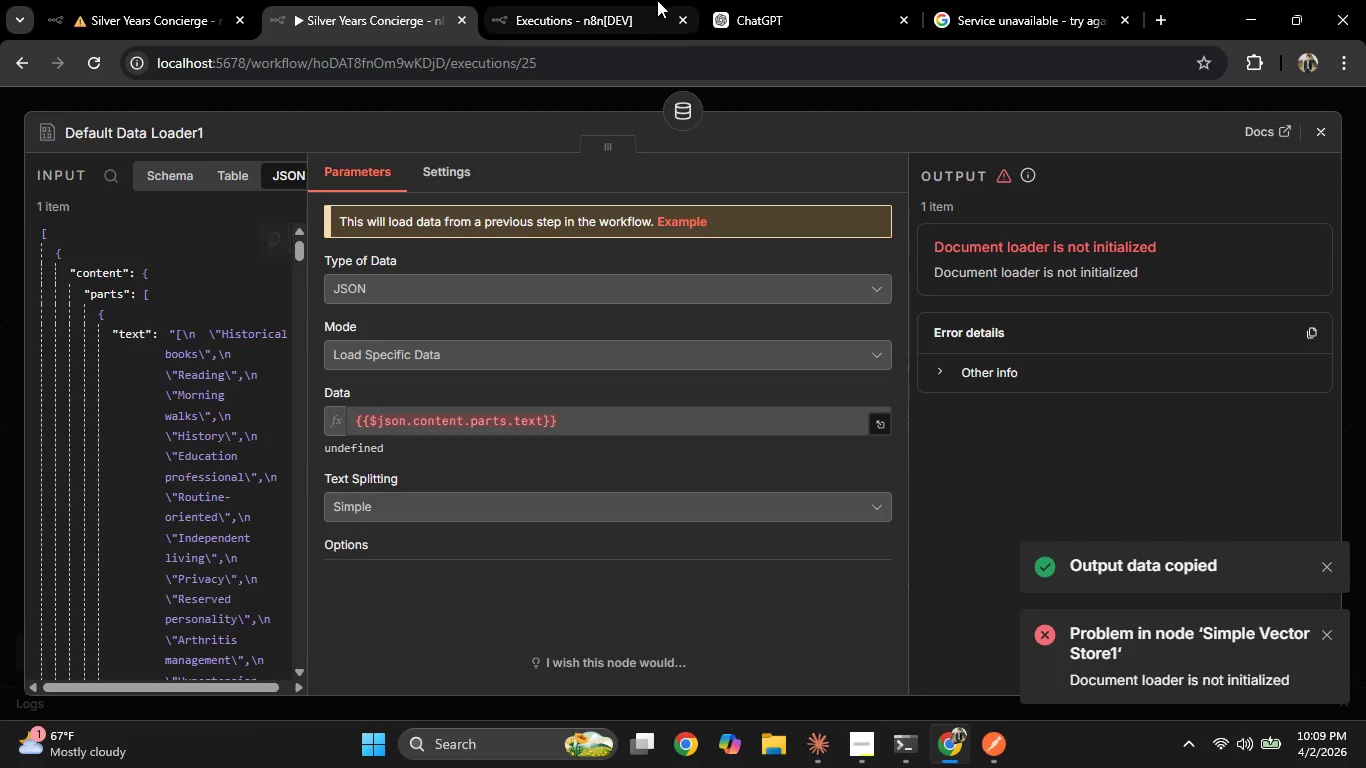 
left_click([718, 0])
 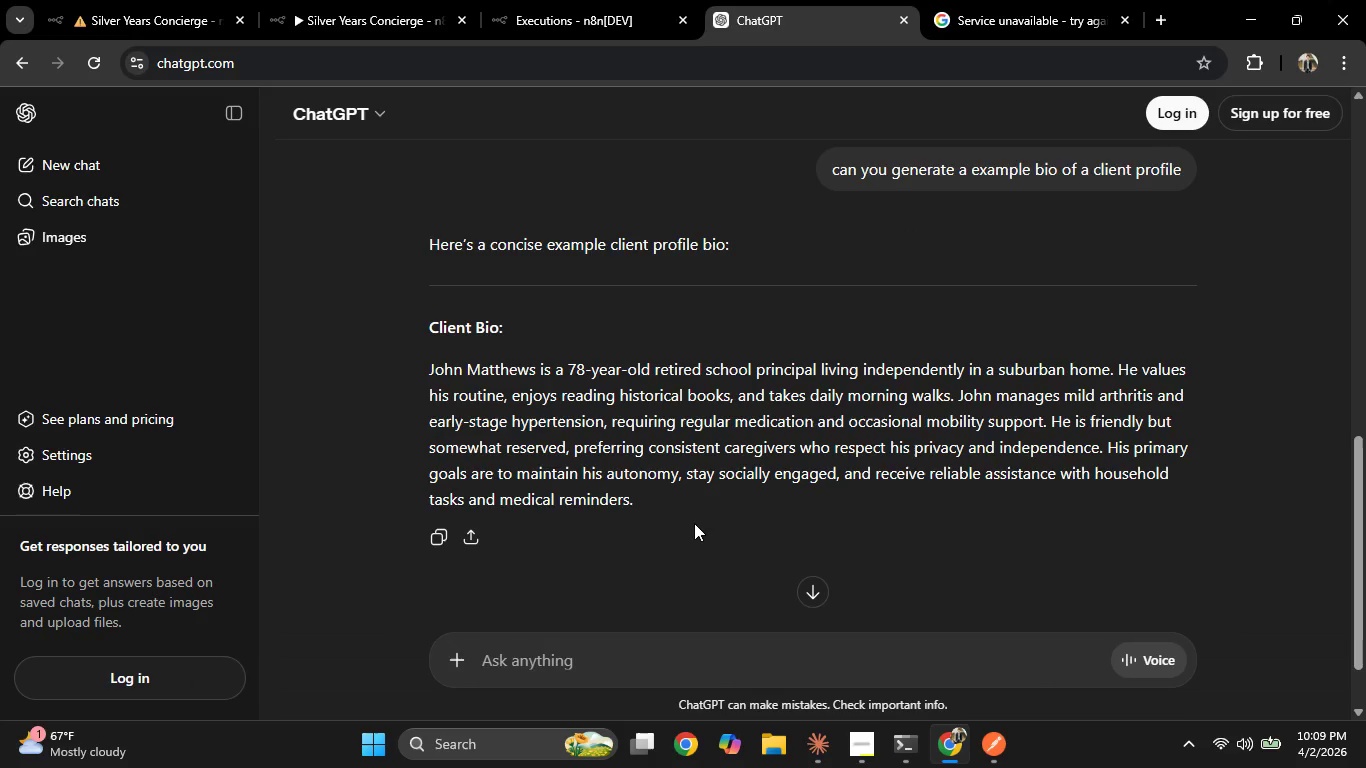 
key(Control+V)
 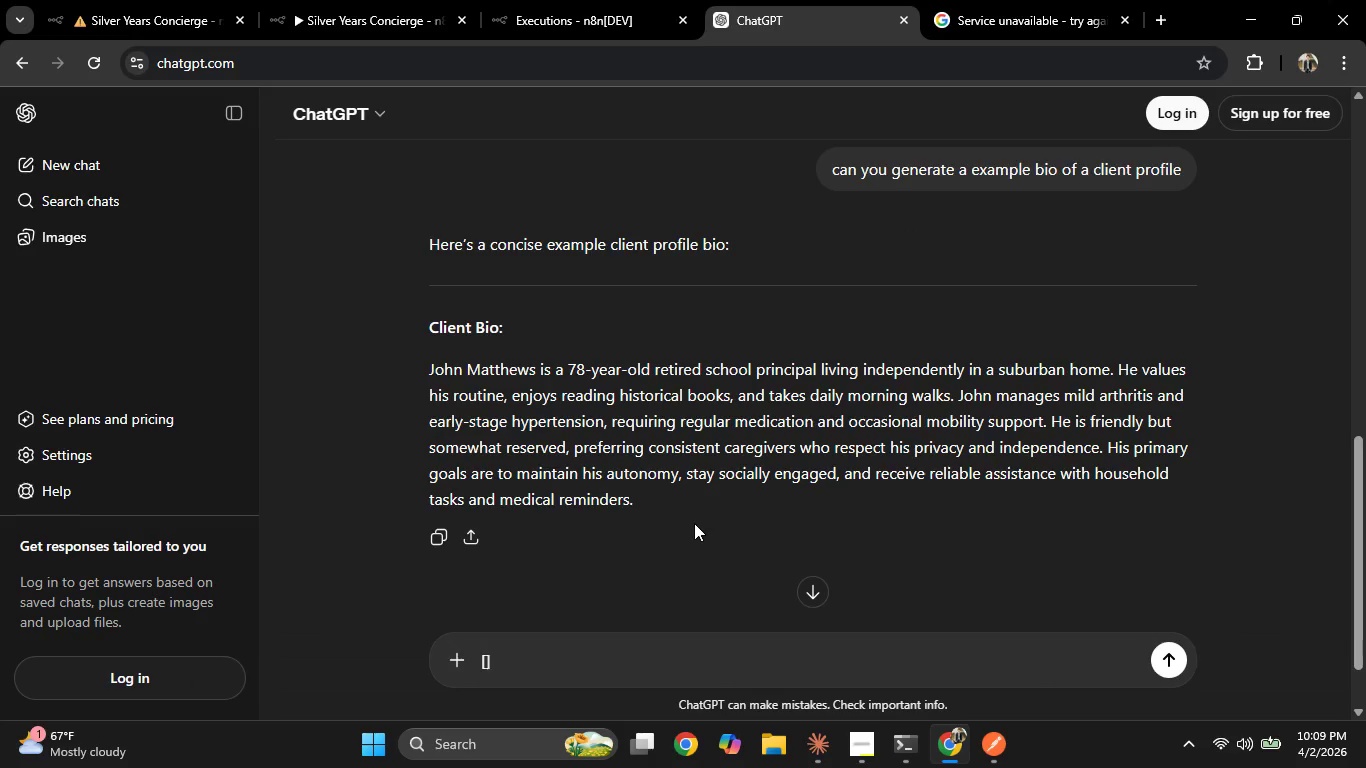 
key(Control+Z)
 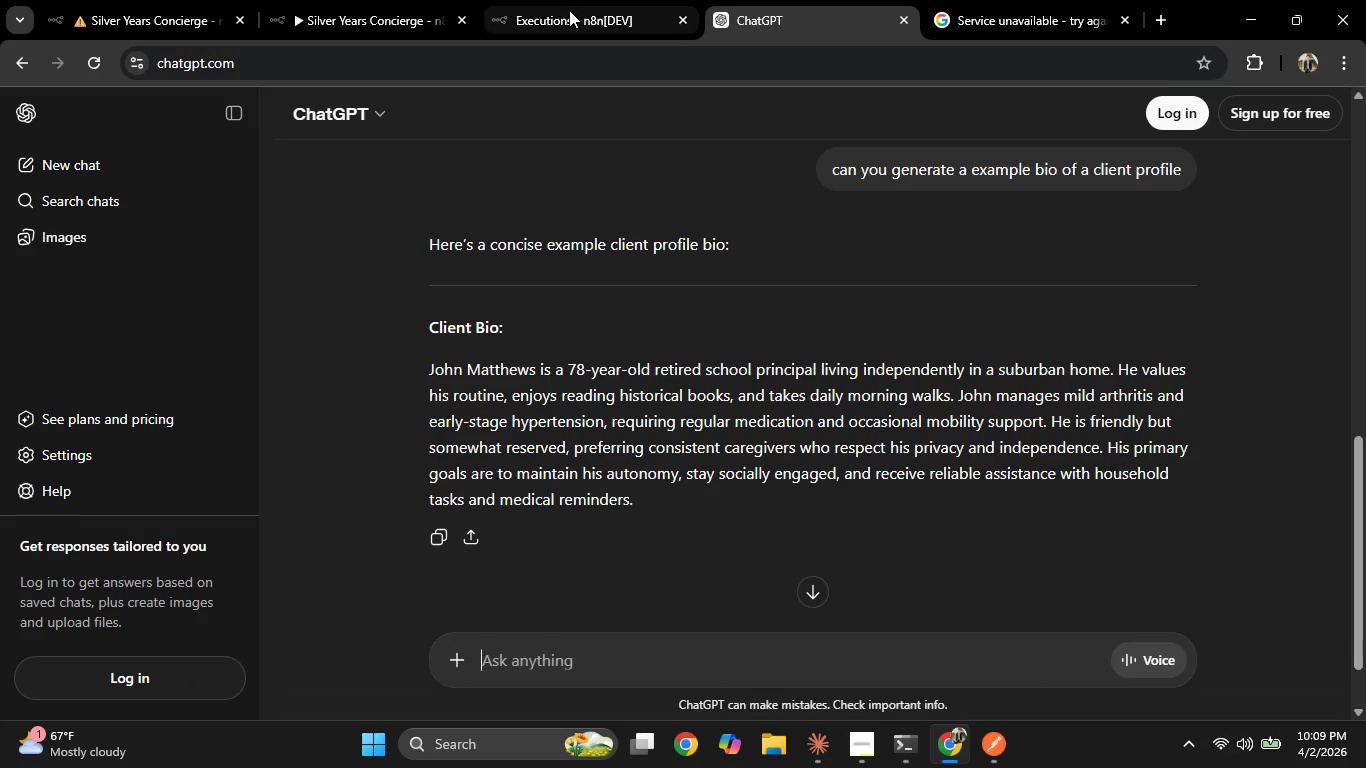 
left_click([569, 10])
 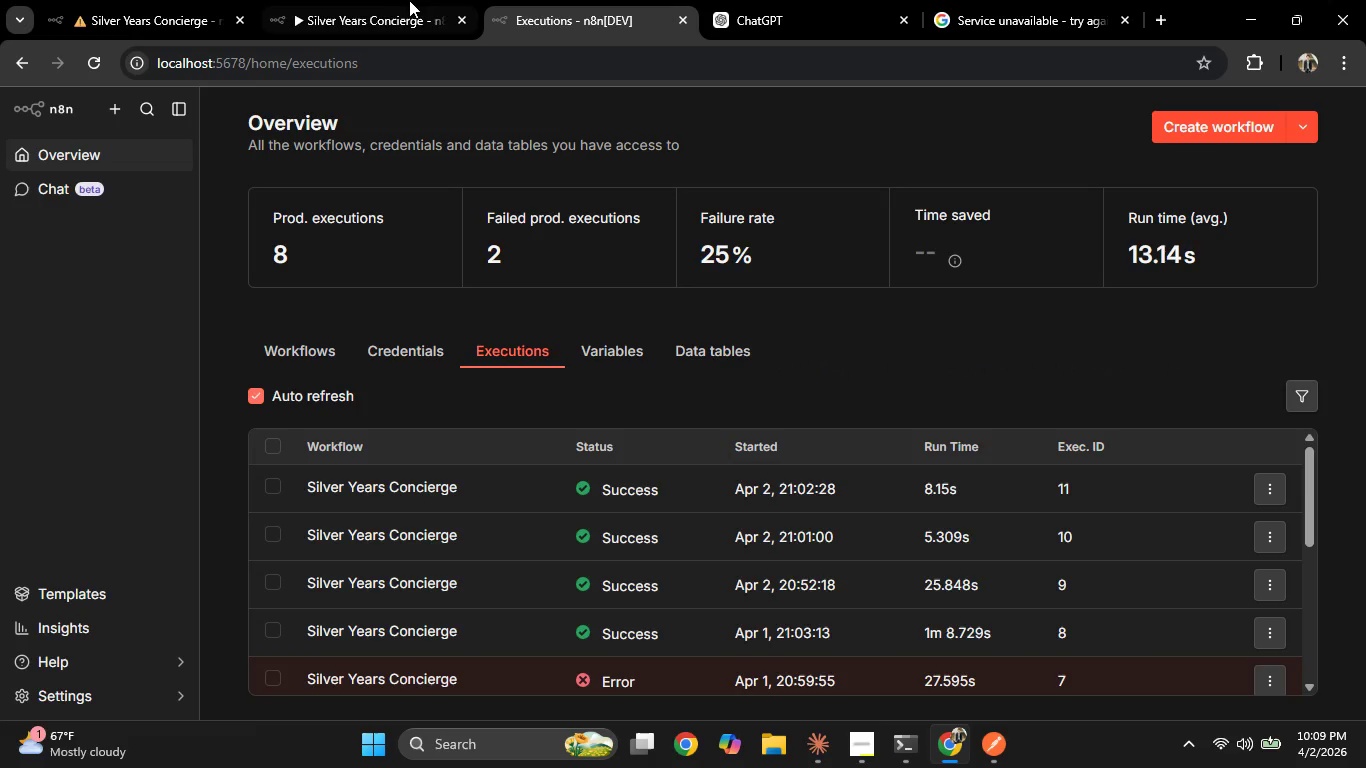 
left_click([382, 0])
 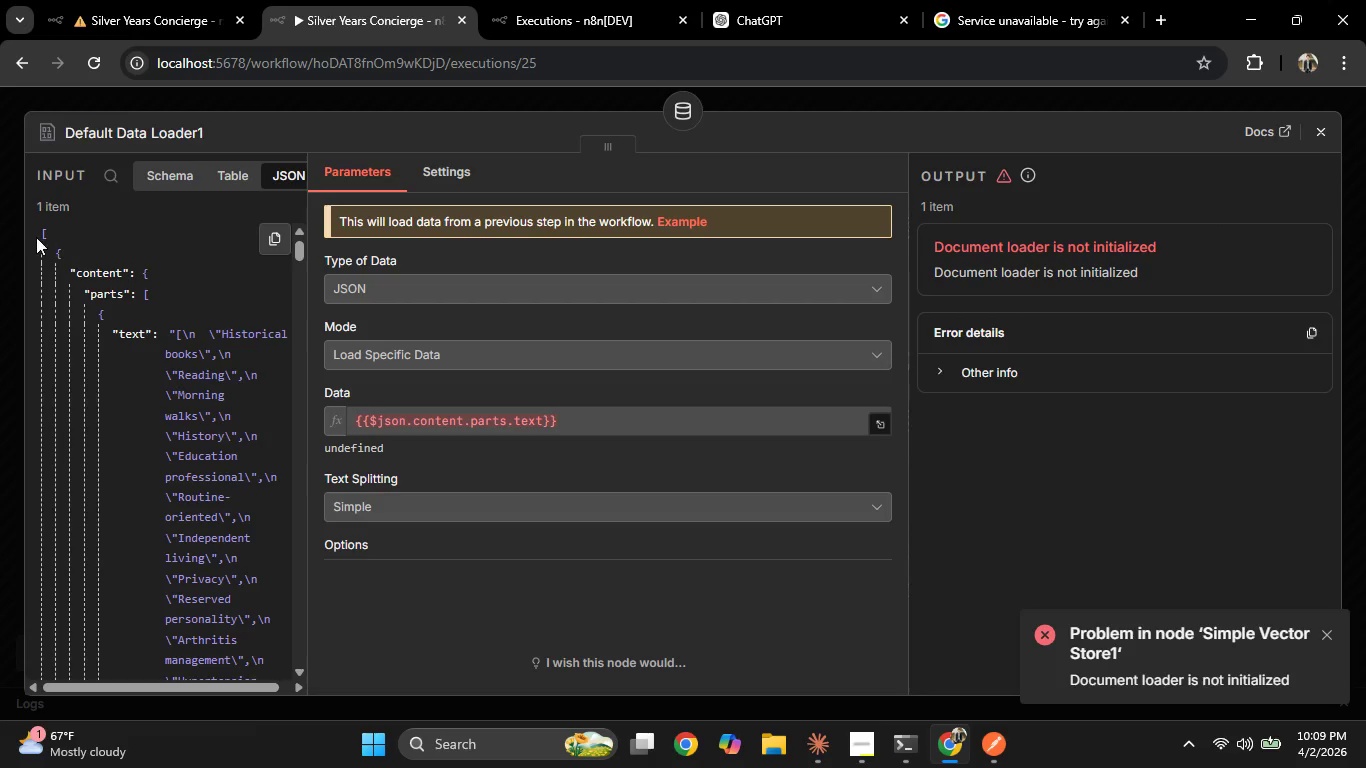 
left_click_drag(start_coordinate=[40, 227], to_coordinate=[281, 525])
 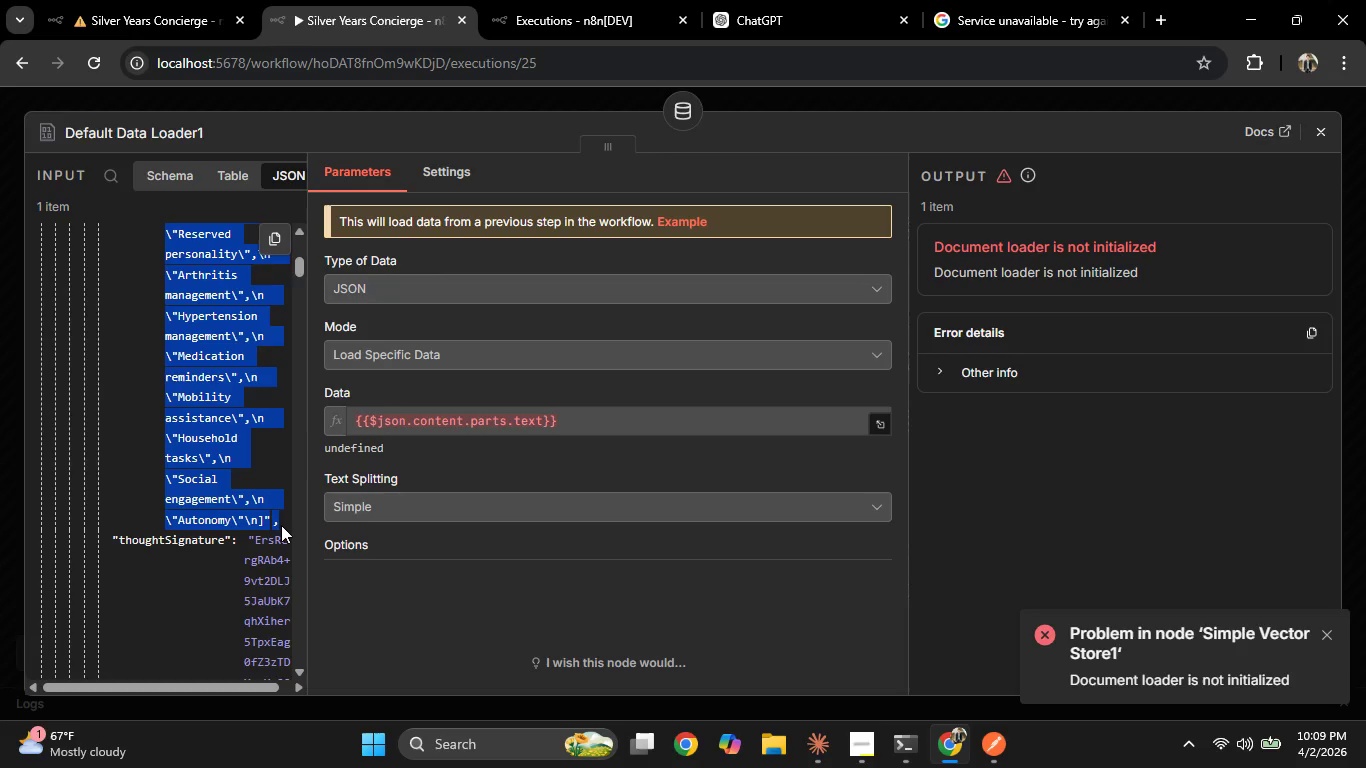 
hold_key(key=ControlLeft, duration=0.83)
 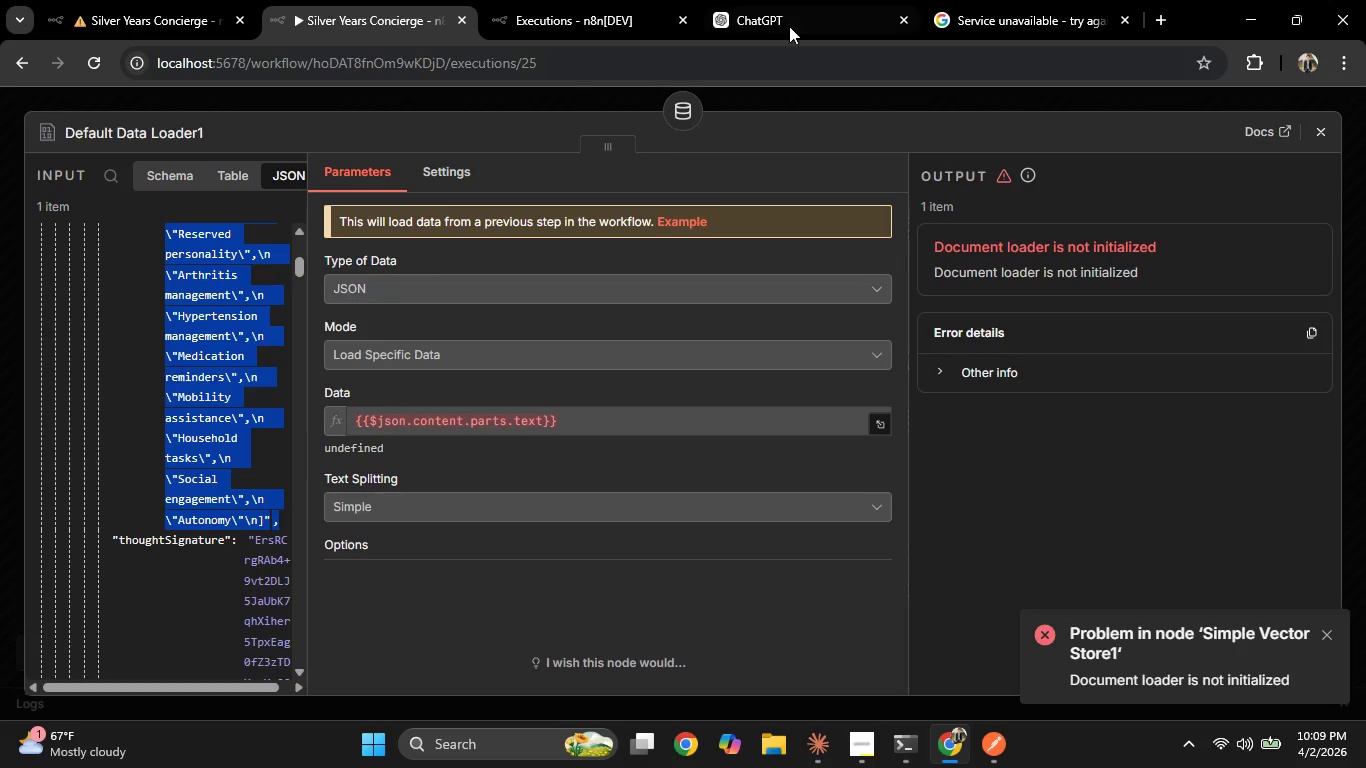 
hold_key(key=C, duration=0.31)
 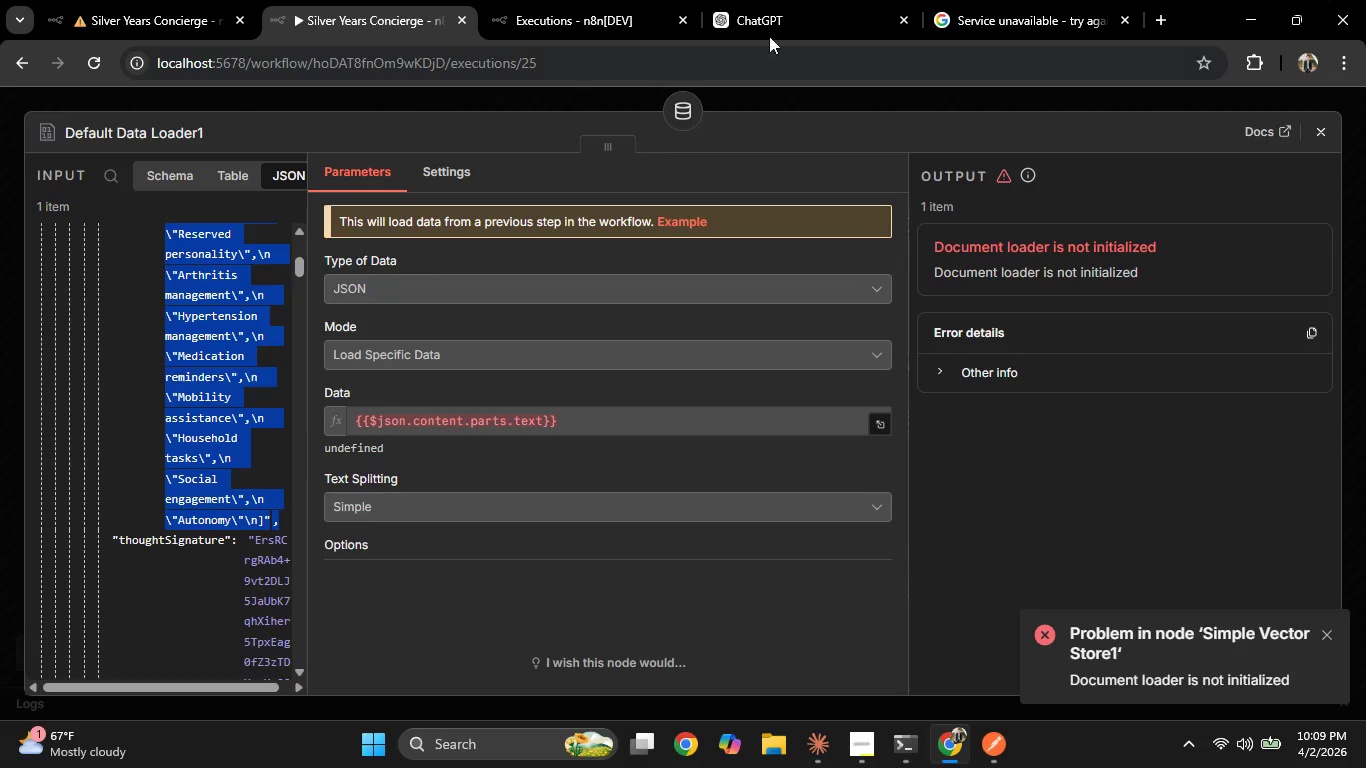 
left_click([790, 26])
 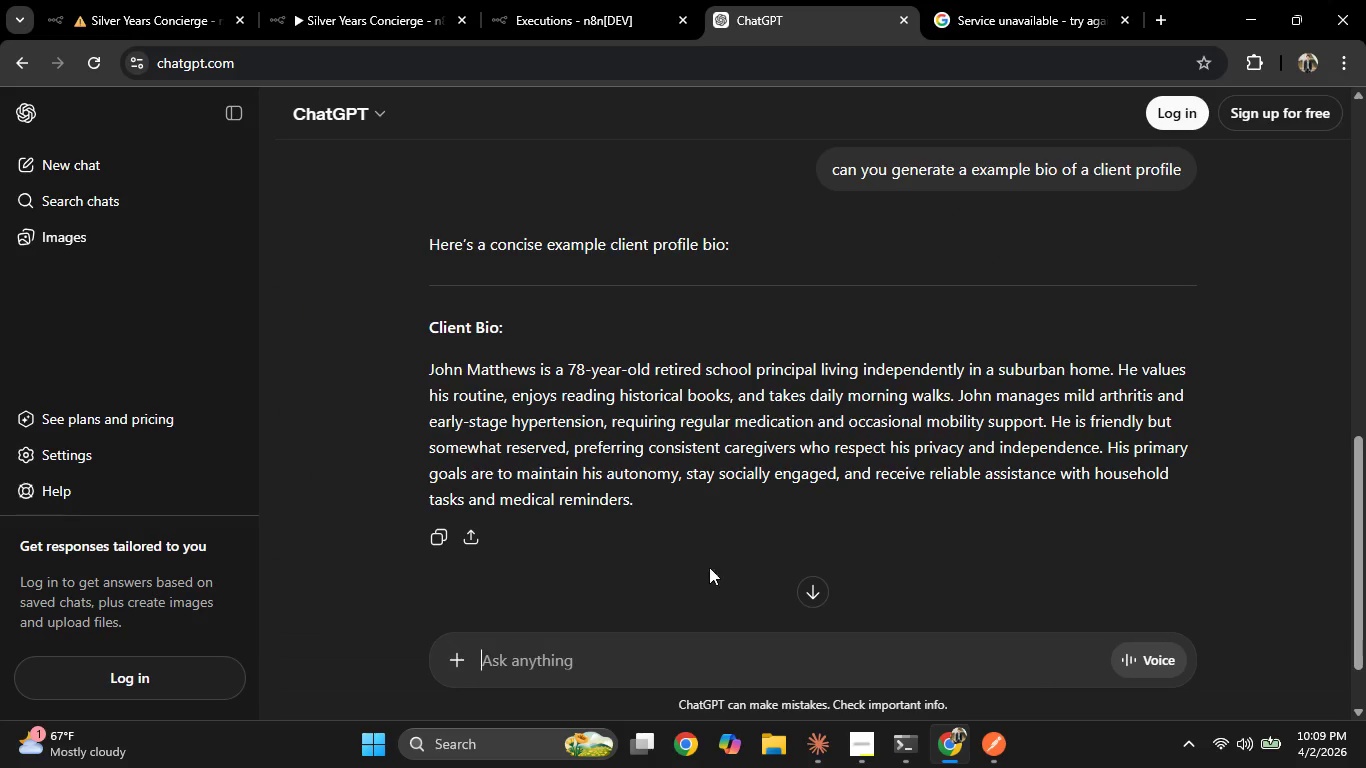 
key(Control+V)
 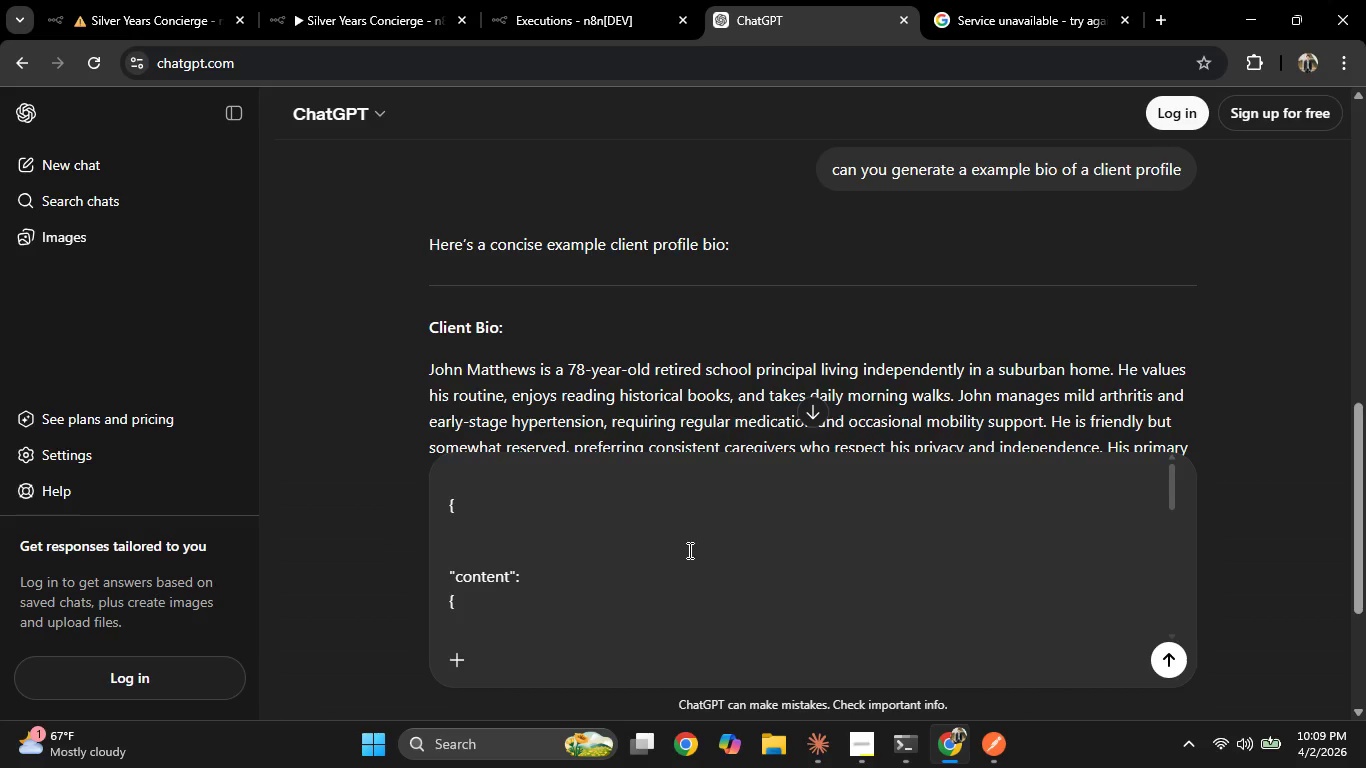 
scroll: coordinate [664, 585], scroll_direction: down, amount: 10.0
 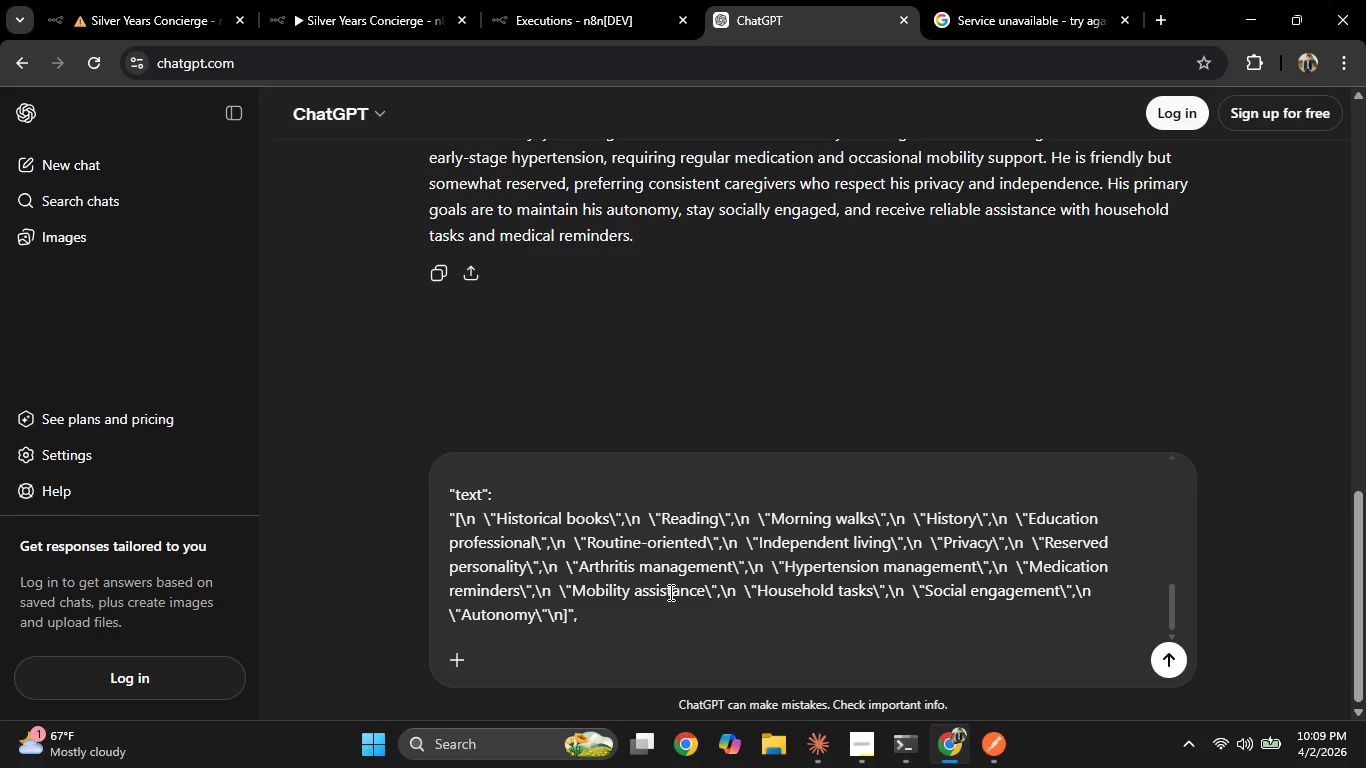 
key(Shift+Enter)
 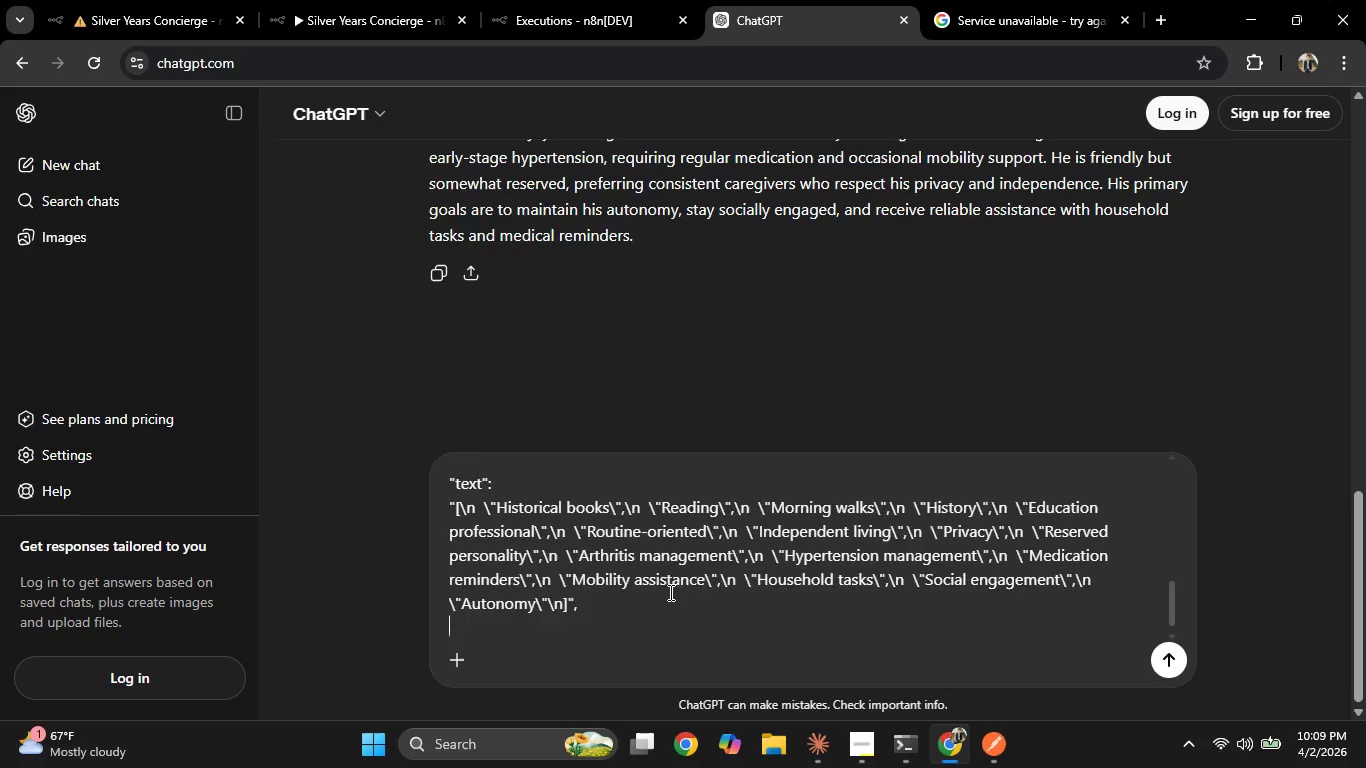 
key(Shift+Enter)
 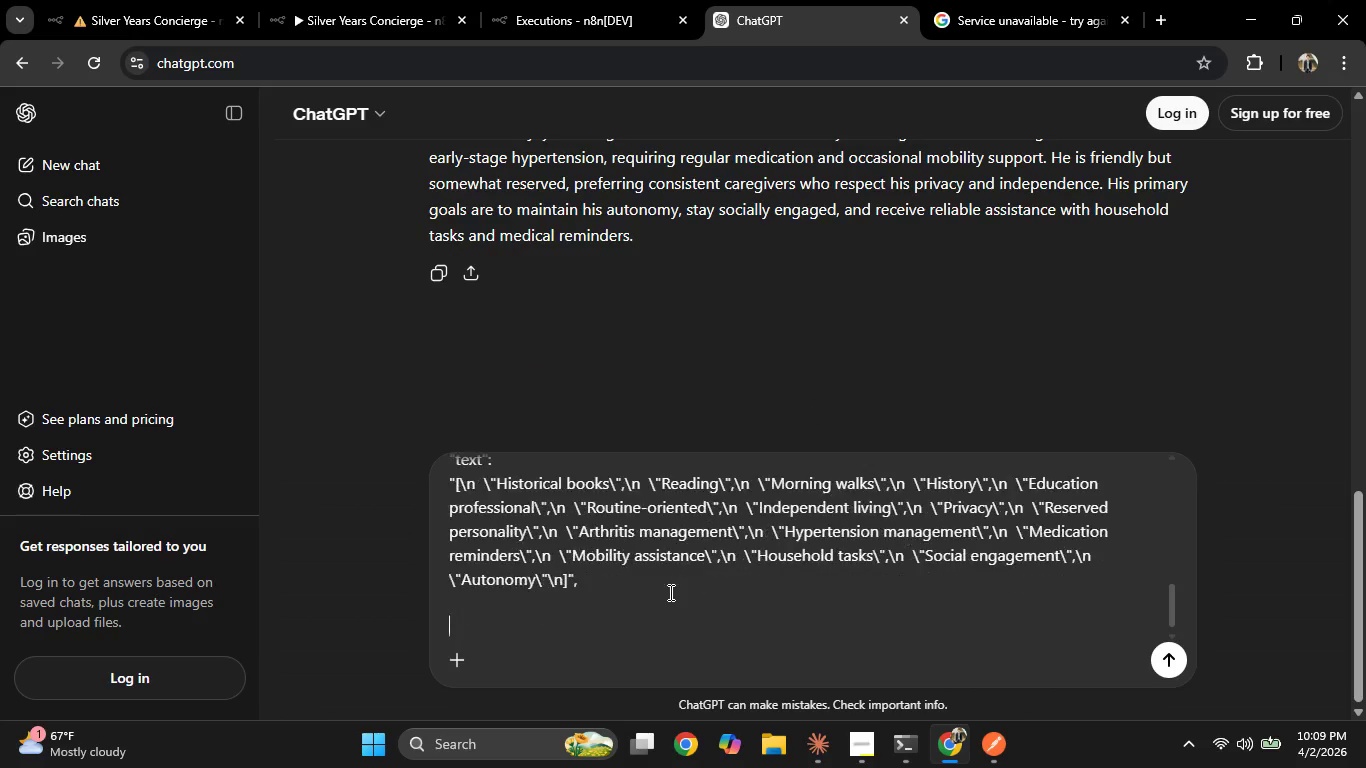 
key(Shift+Enter)
 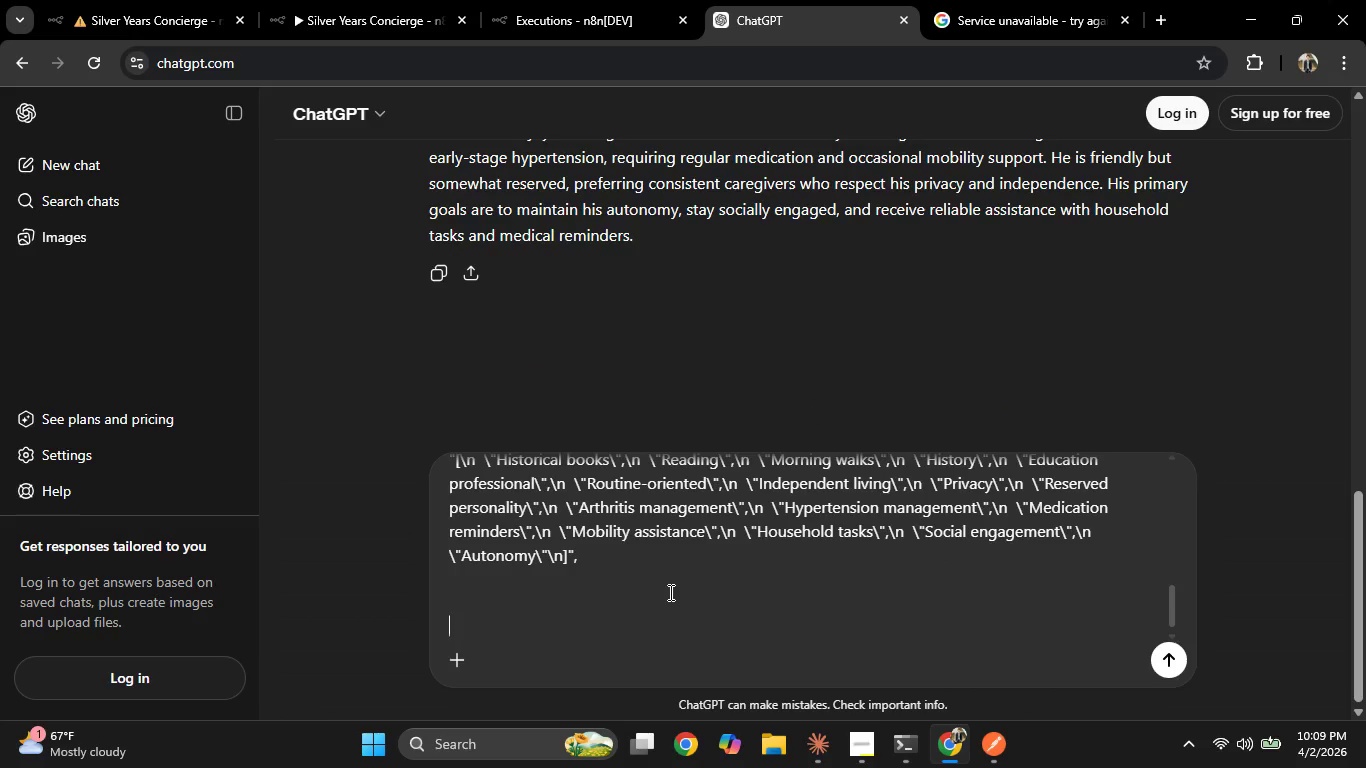 
type(how to access text)
 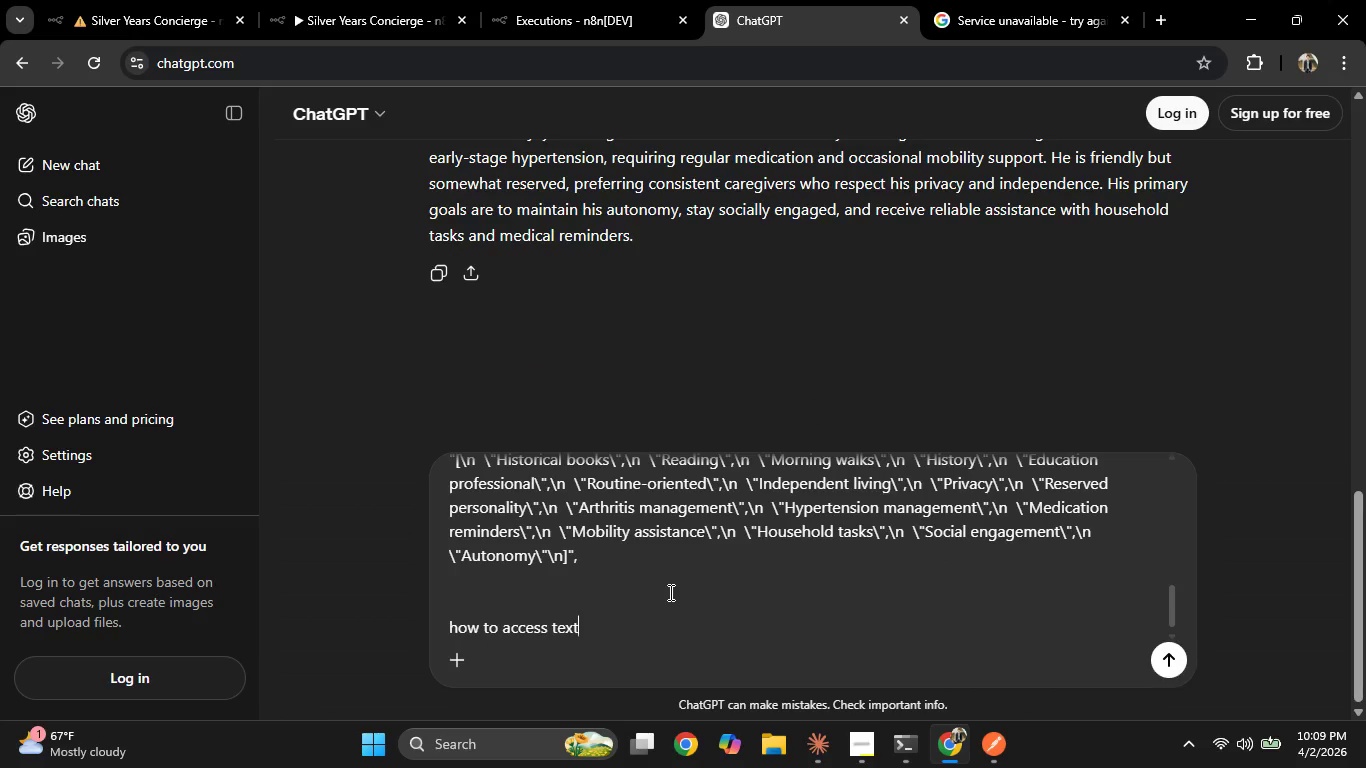 
key(Enter)
 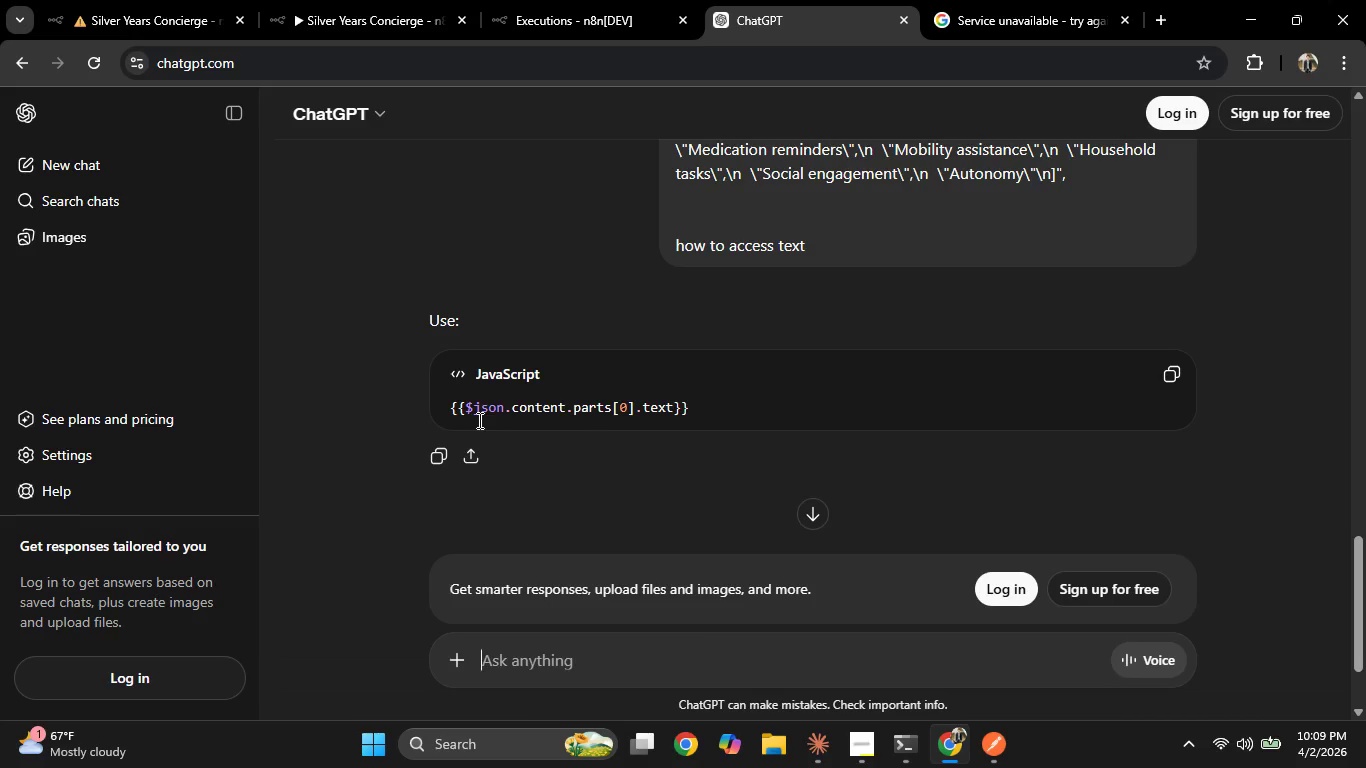 
left_click([1162, 387])
 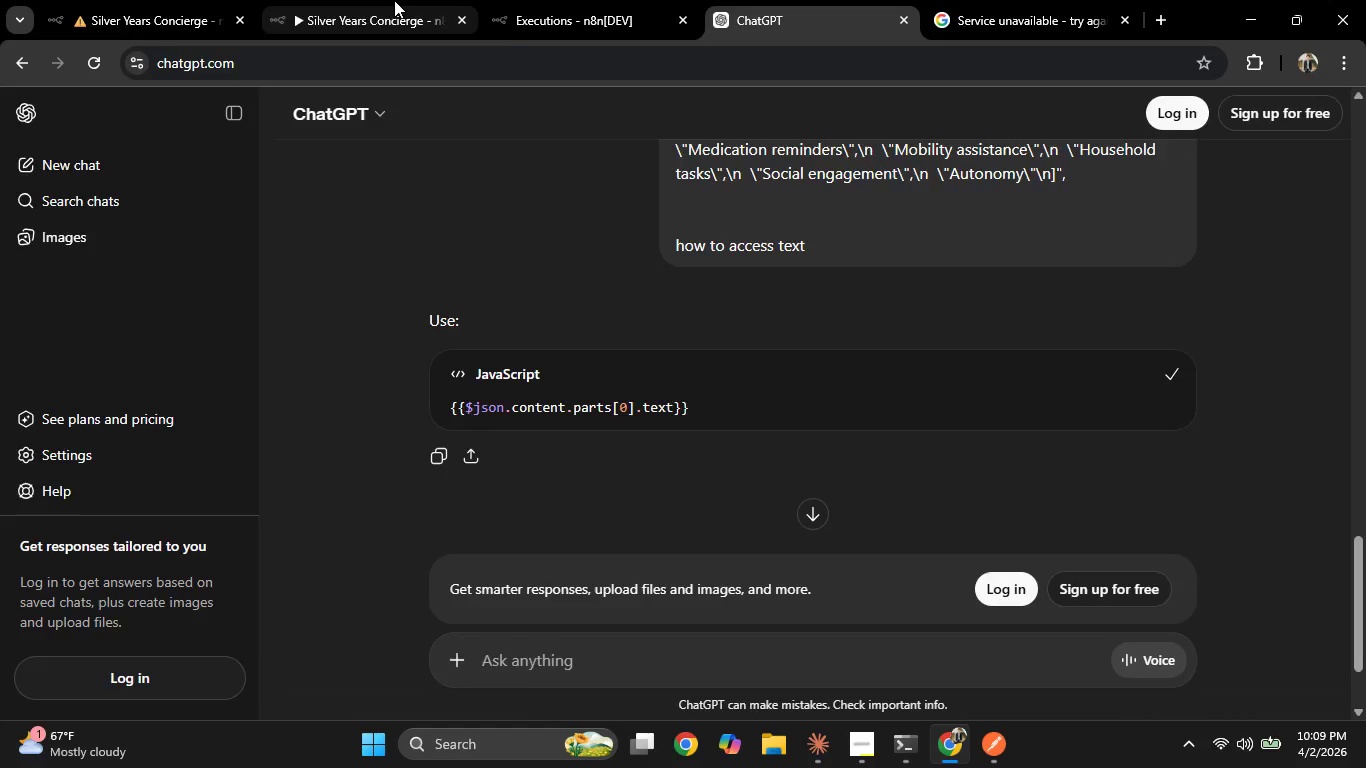 
double_click([192, 0])
 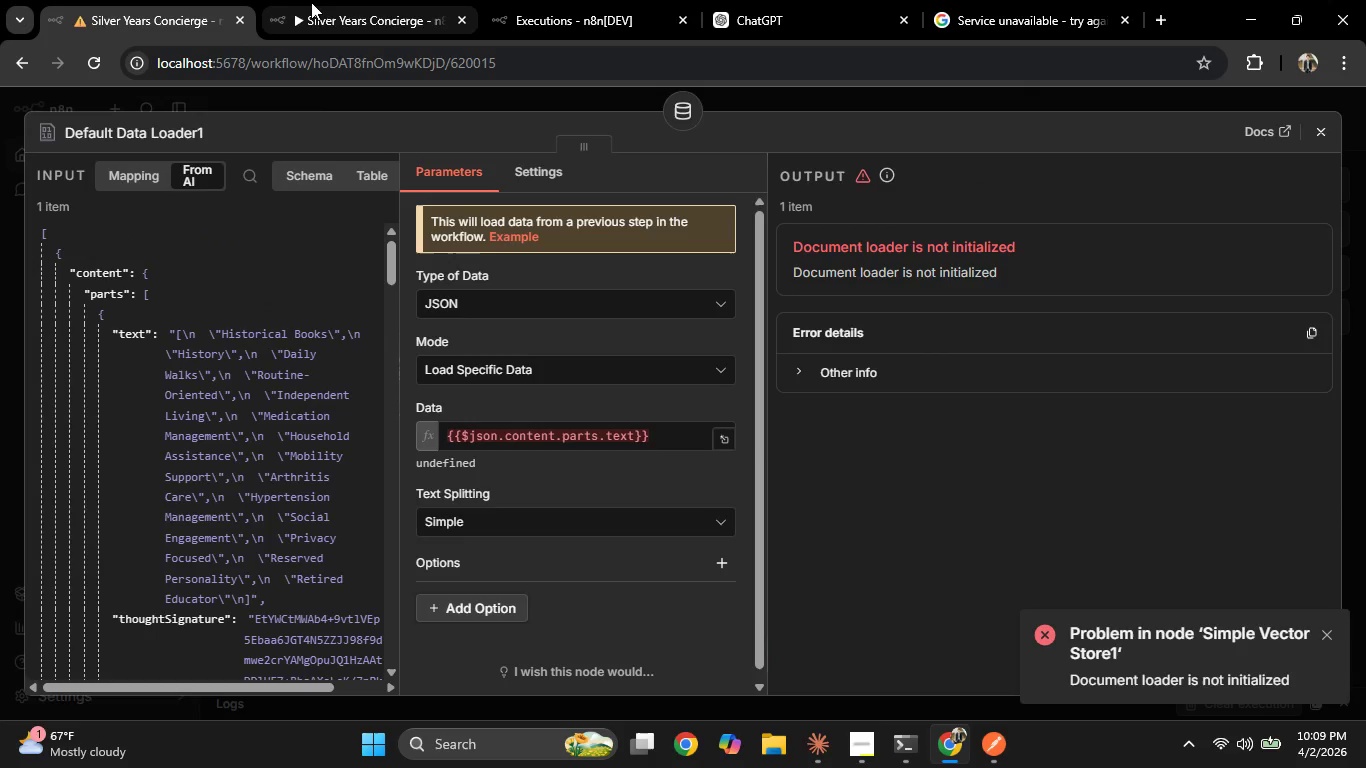 
left_click([311, 2])
 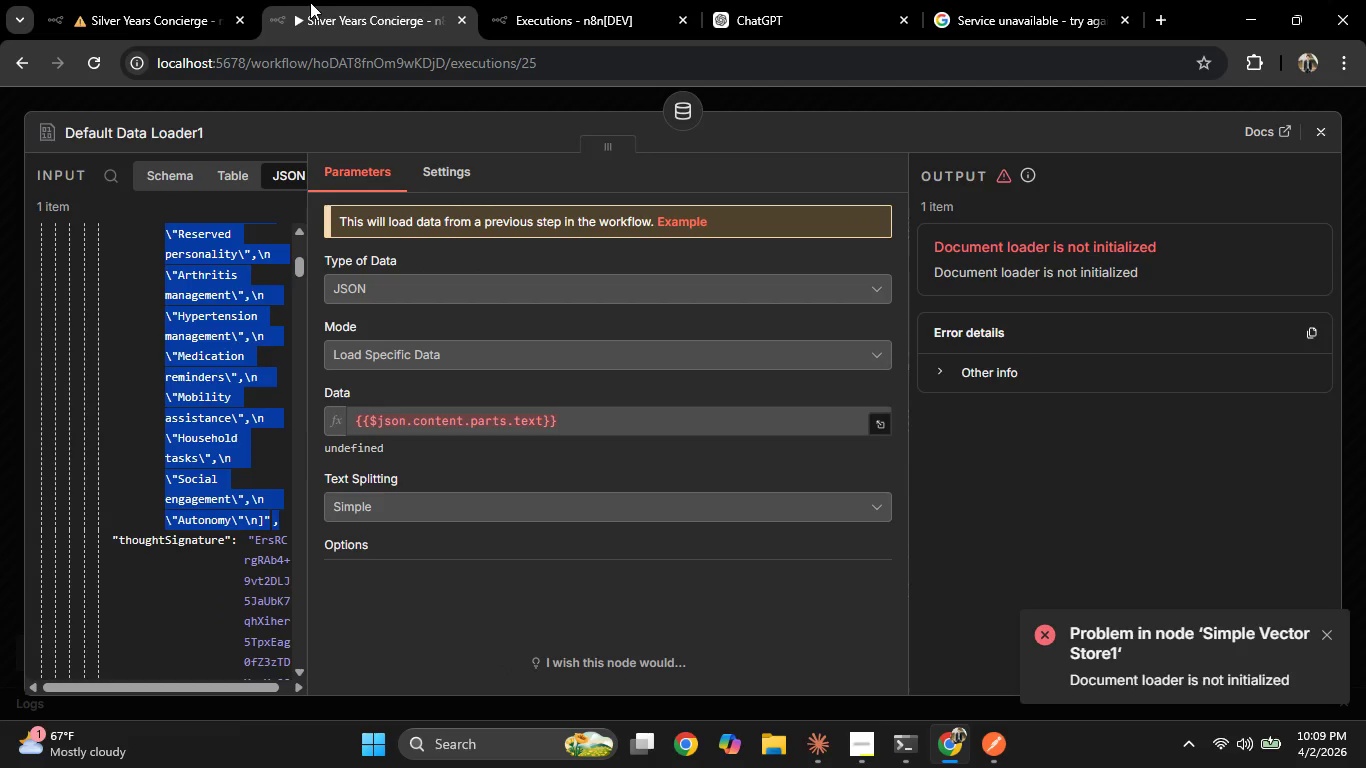 
left_click([205, 0])
 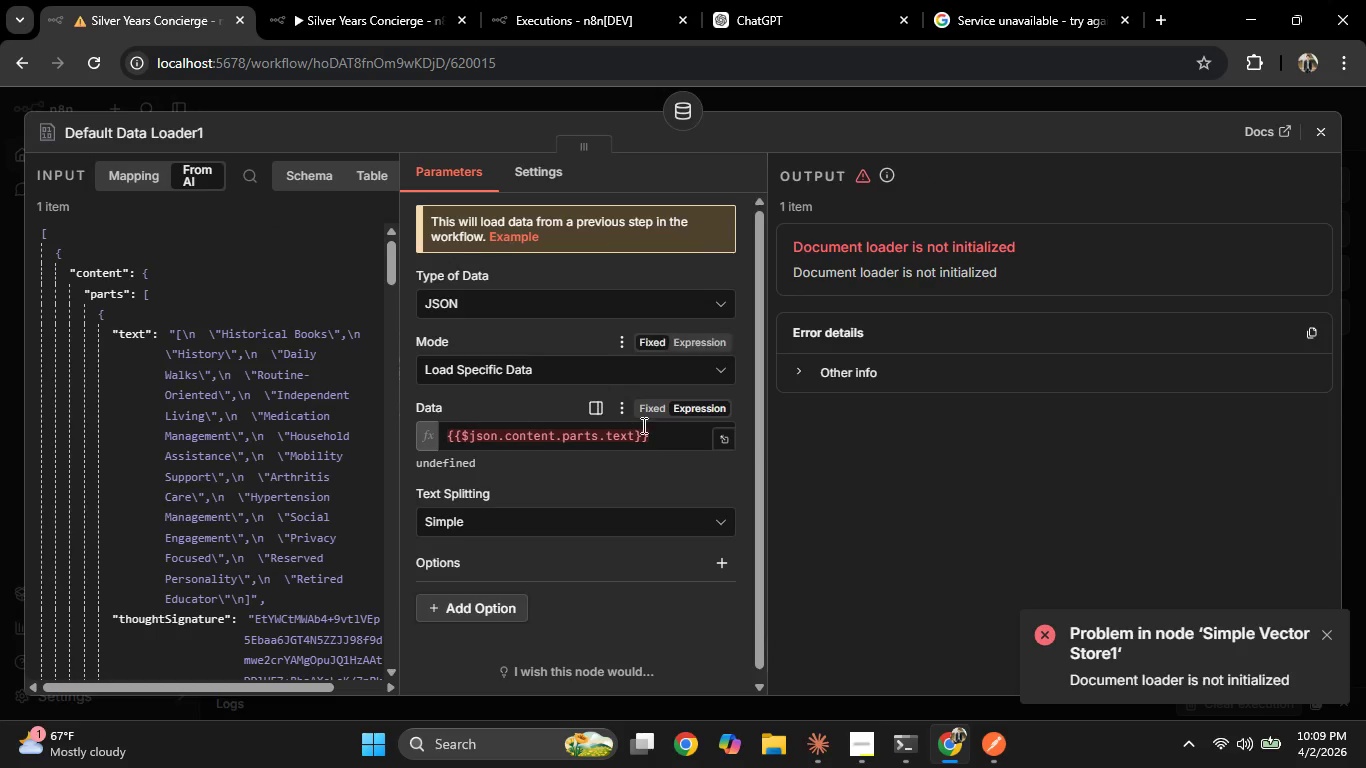 
left_click([656, 434])
 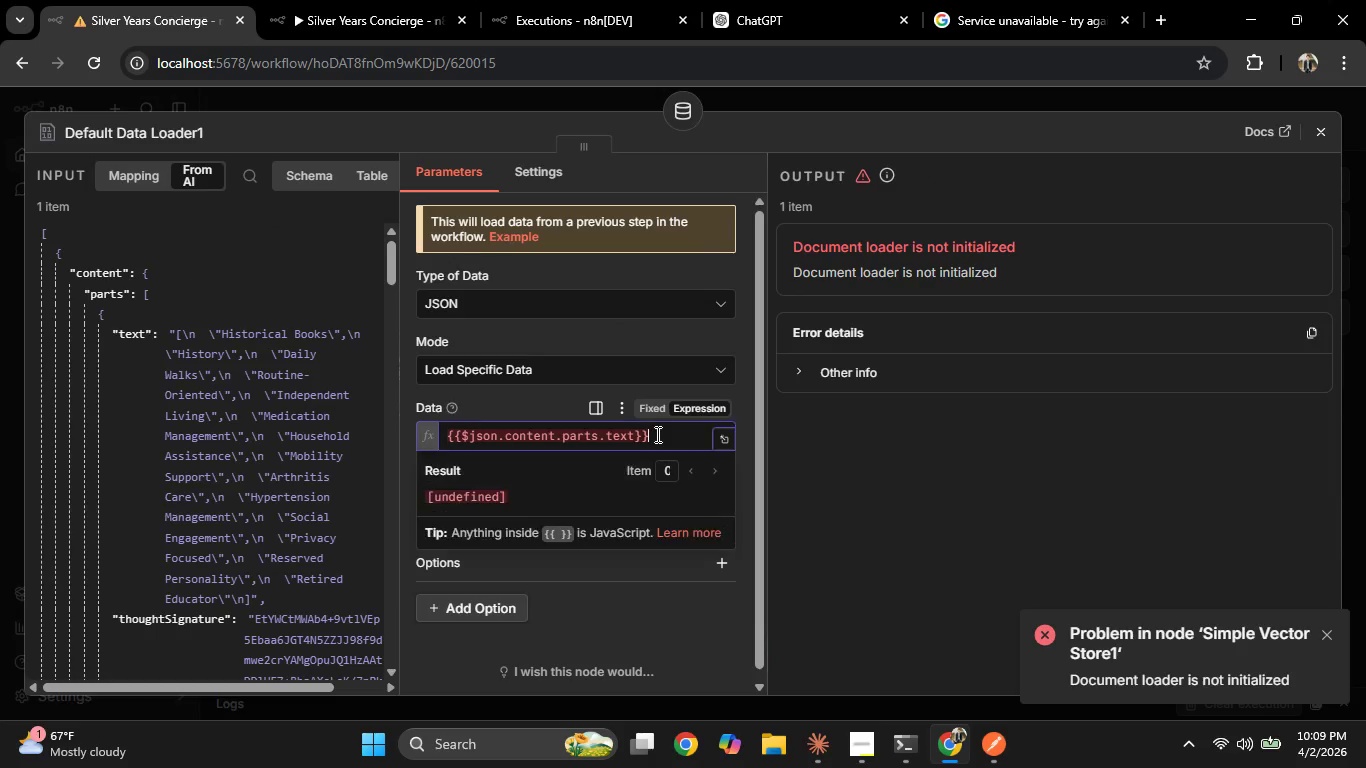 
key(Control+A)
 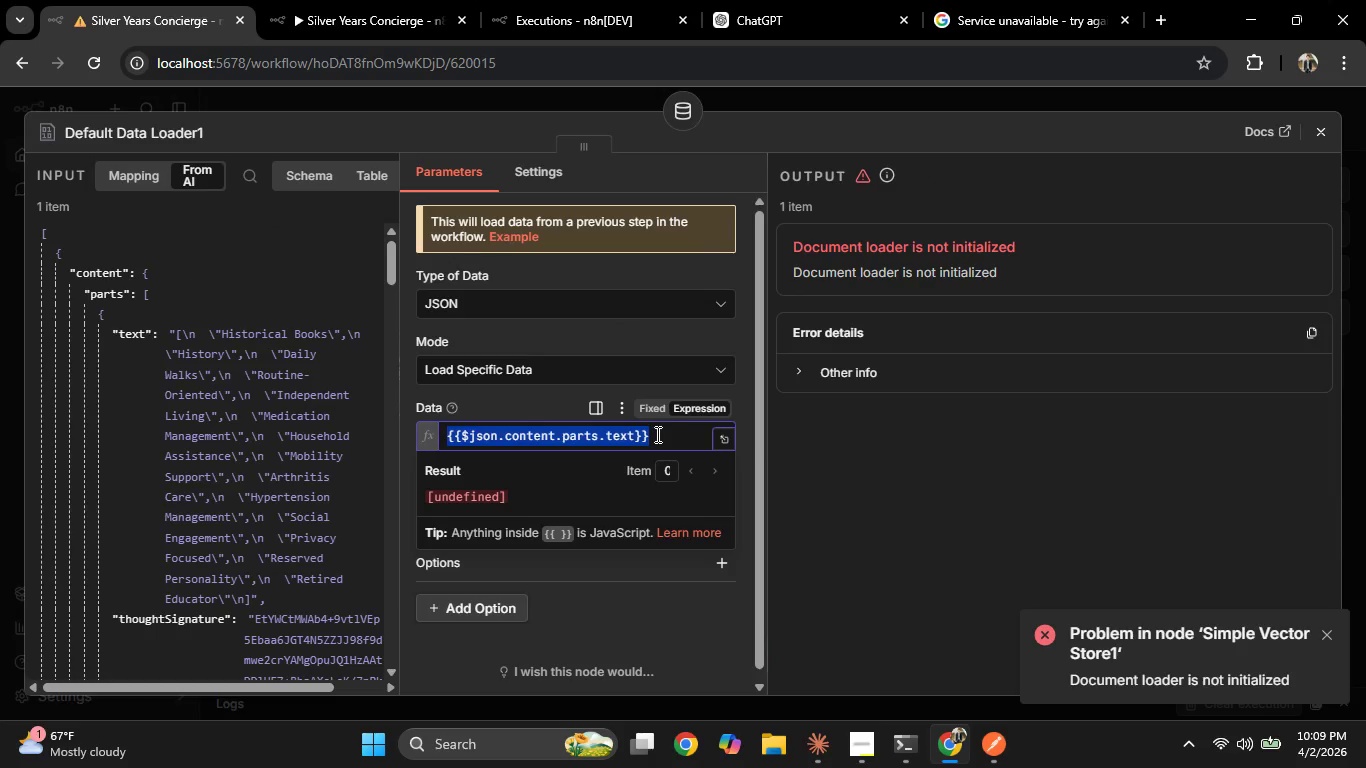 
key(Control+V)
 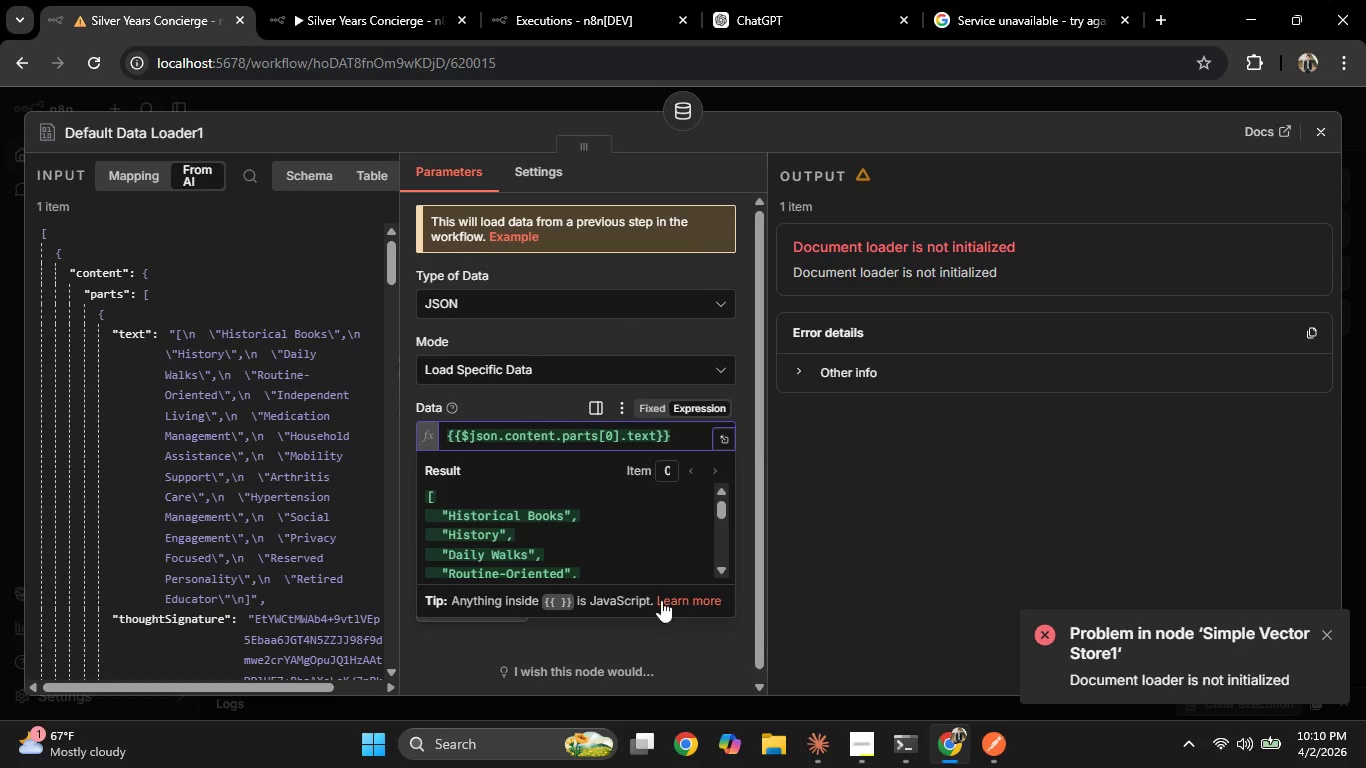 
scroll: coordinate [651, 562], scroll_direction: down, amount: 4.0
 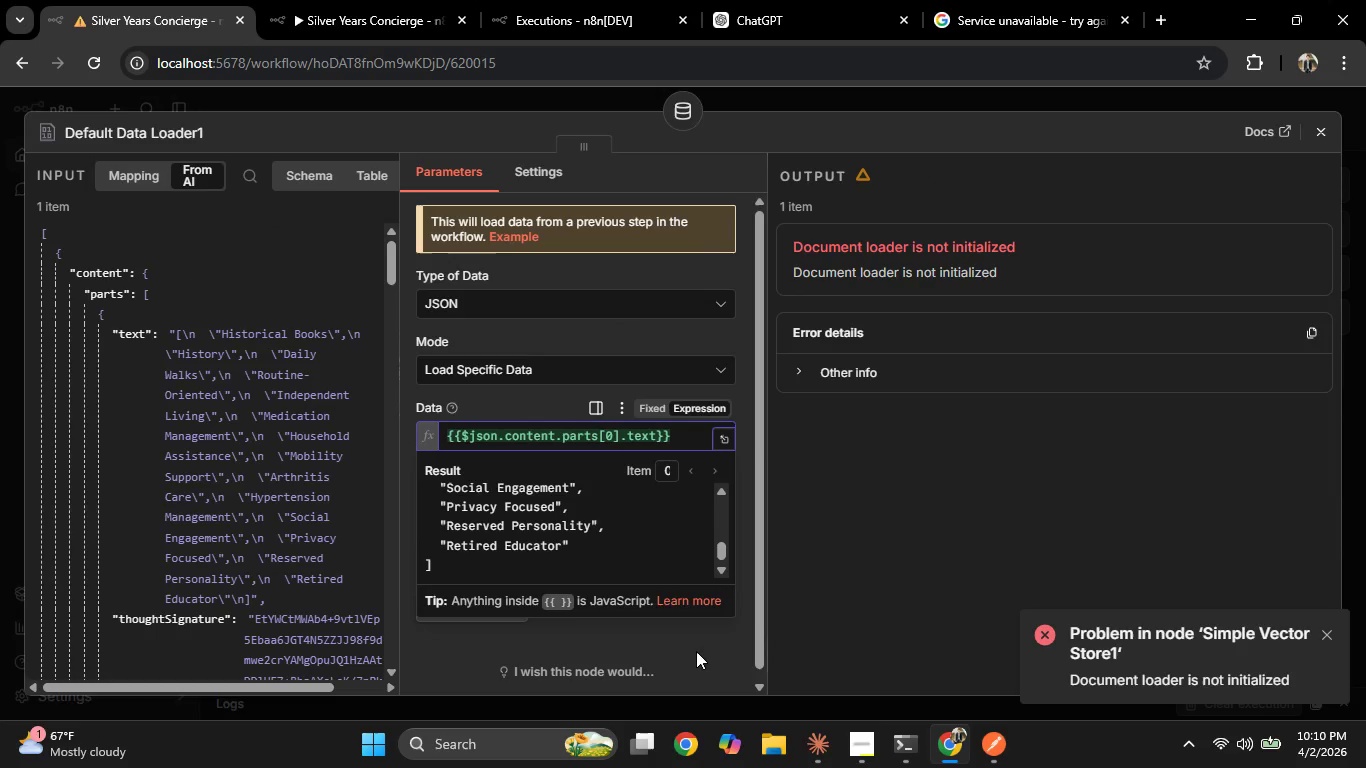 
left_click([696, 651])
 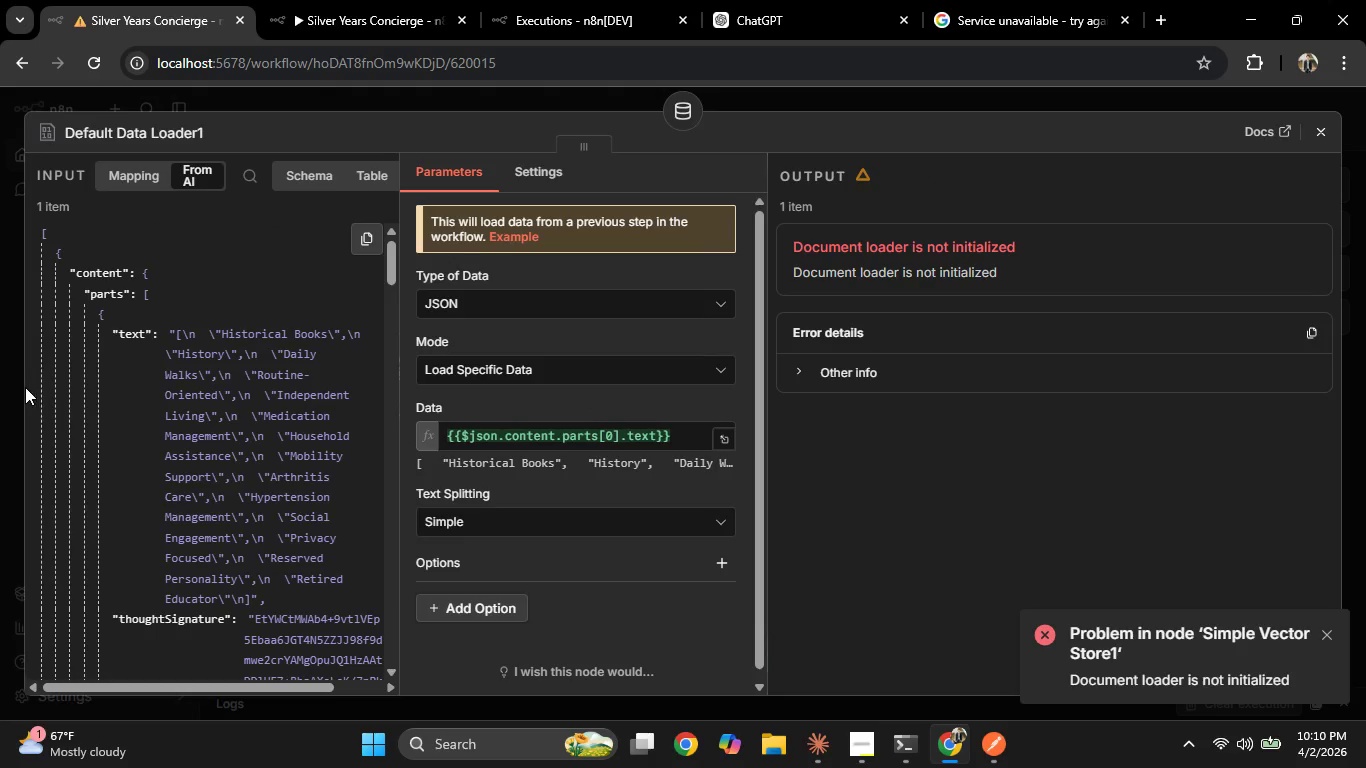 
left_click([13, 389])
 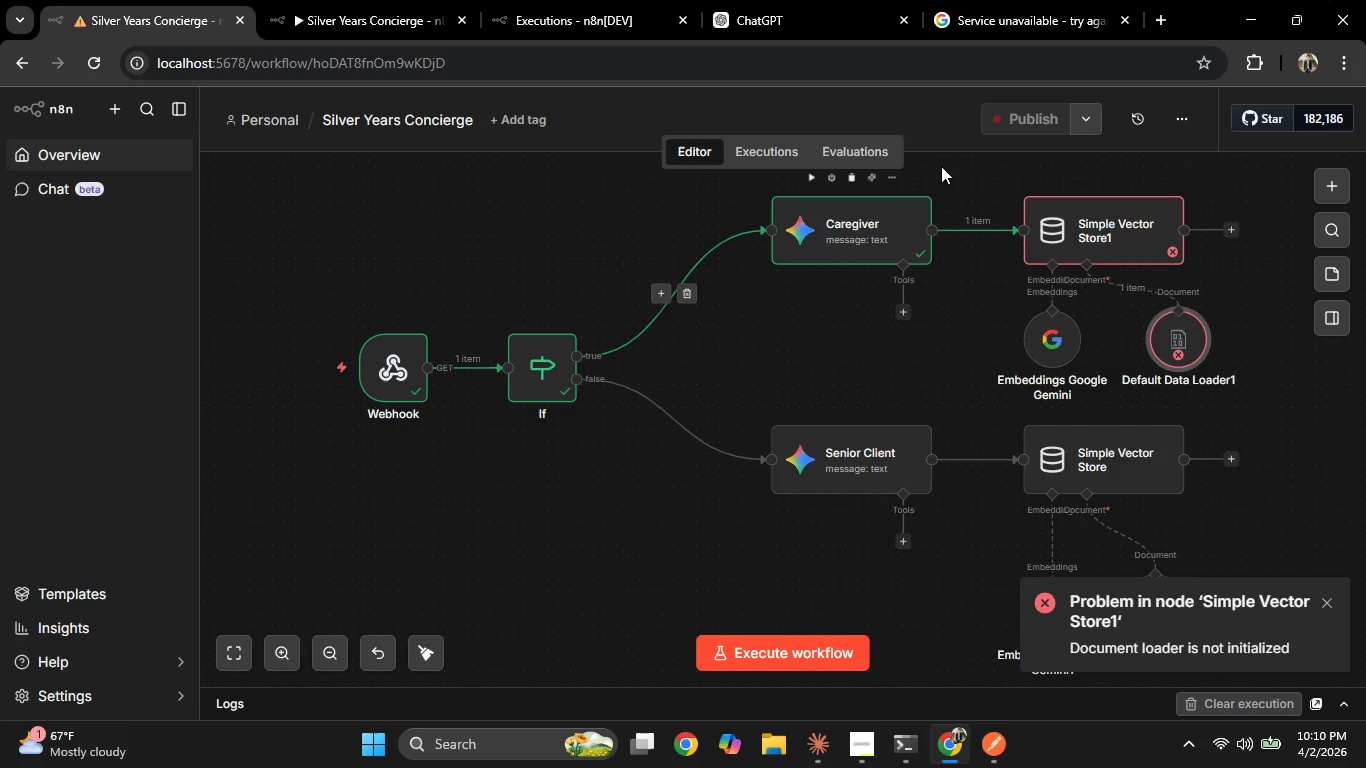 
left_click([979, 122])
 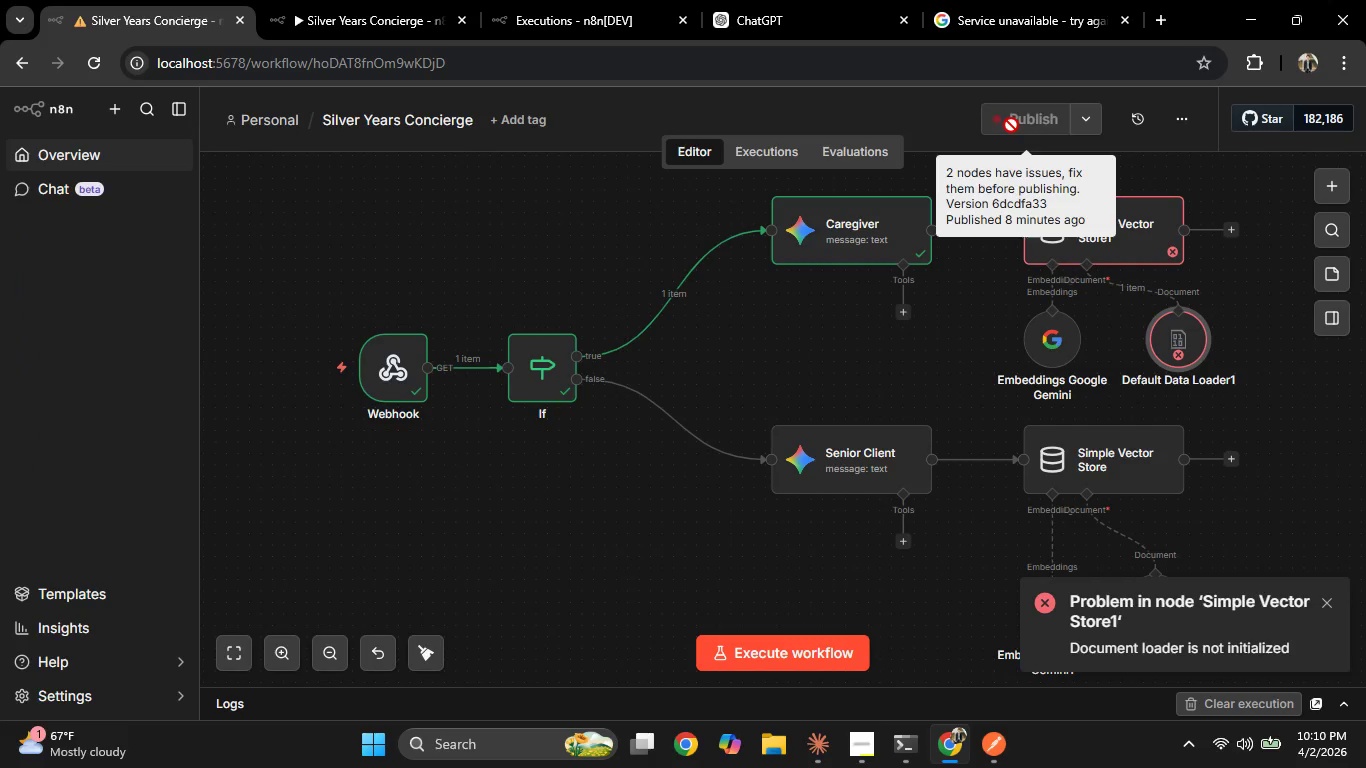 
left_click([1011, 126])
 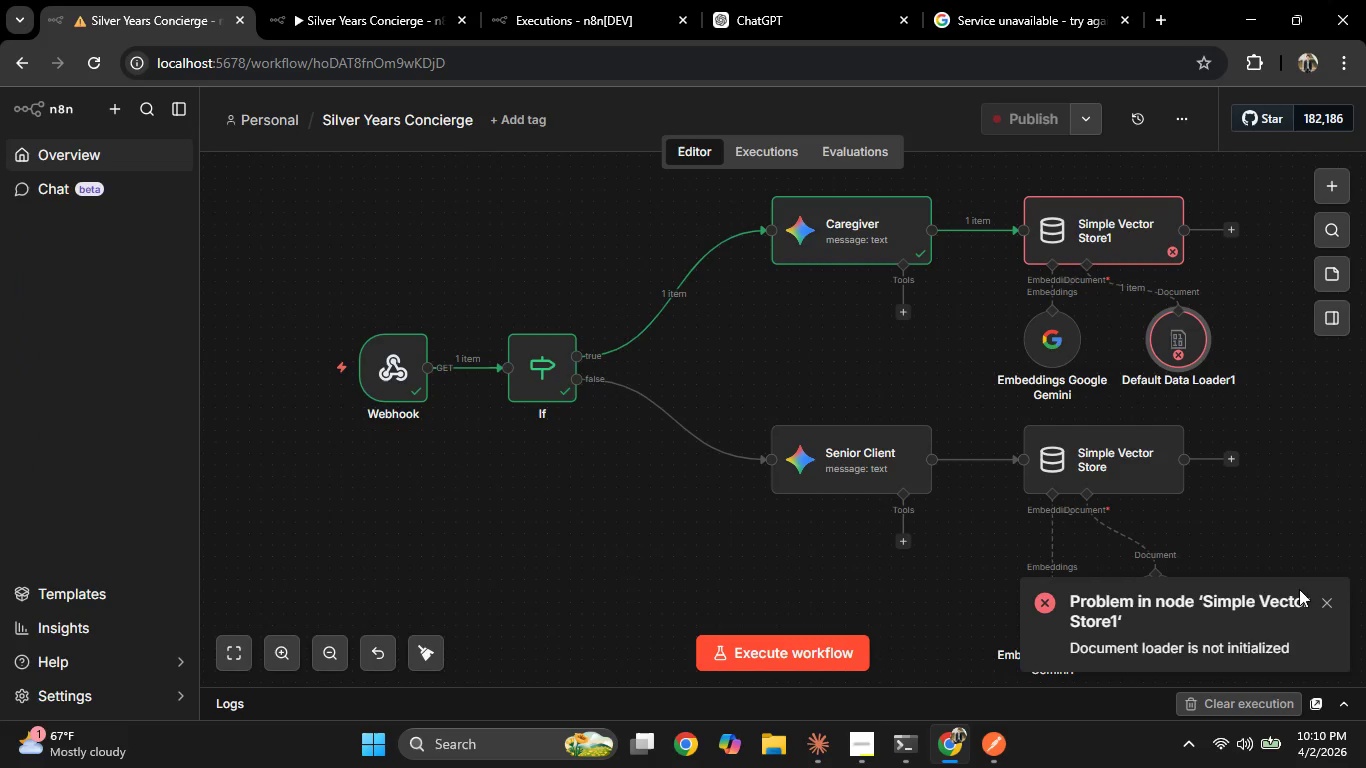 
left_click([1326, 601])
 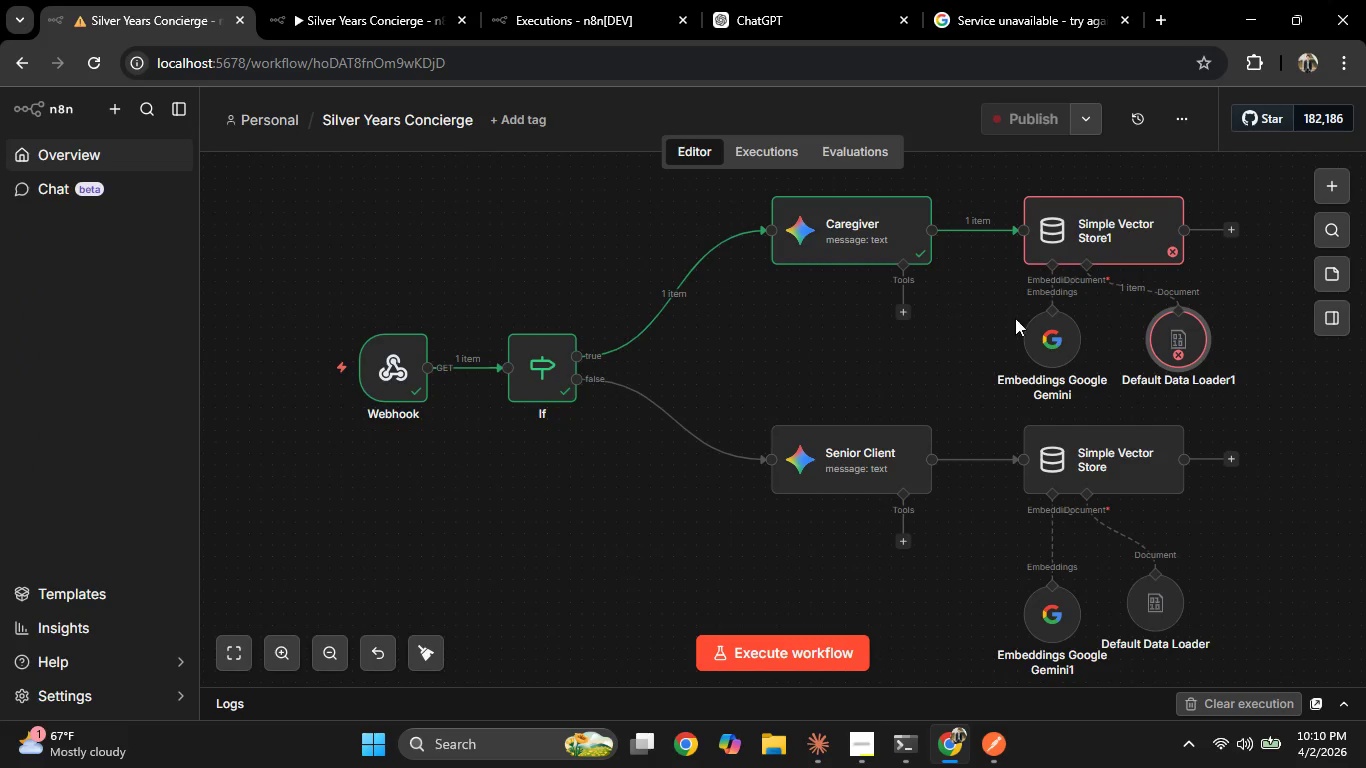 
scroll: coordinate [1076, 278], scroll_direction: up, amount: 1.0
 